 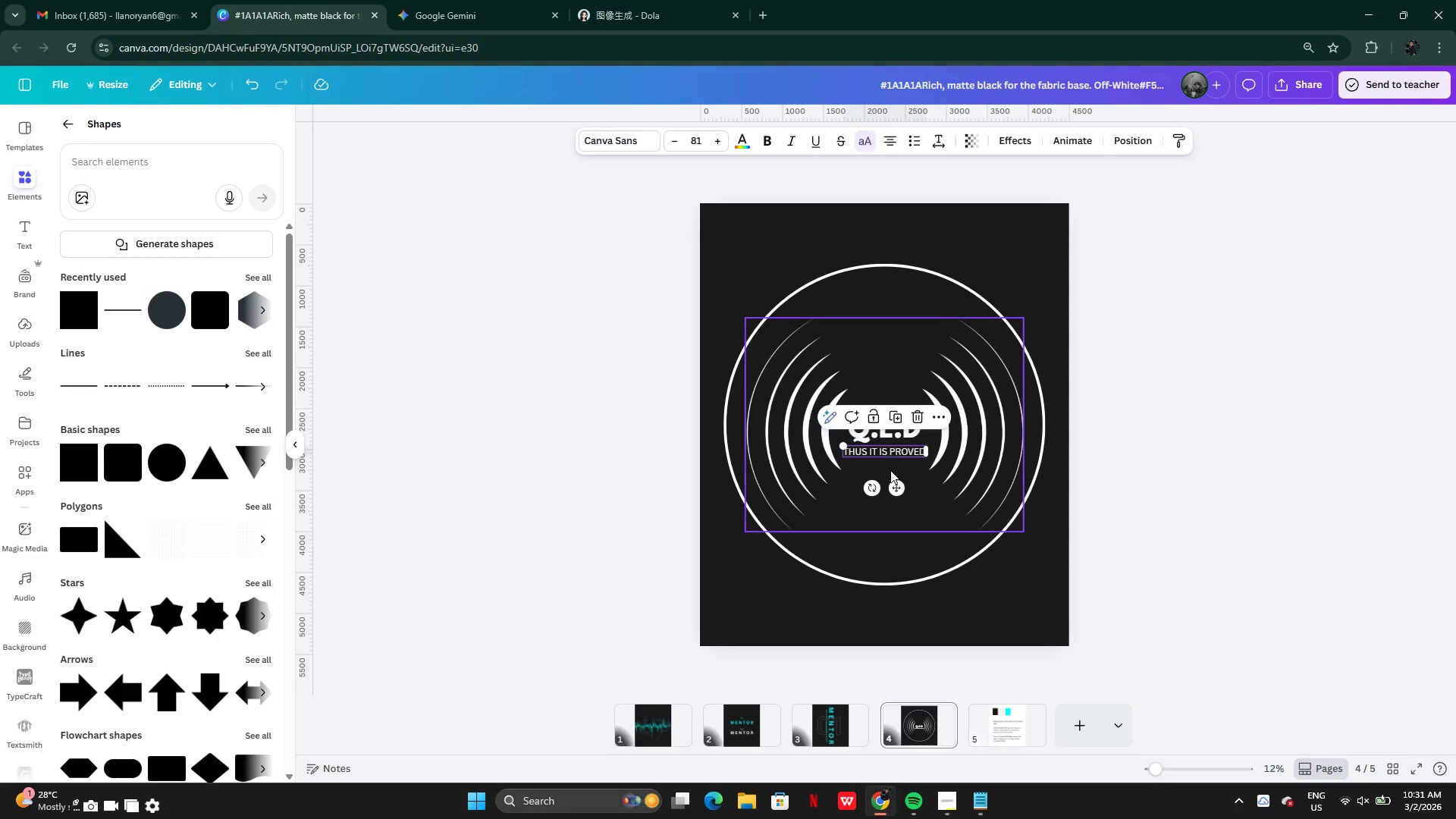 
left_click_drag(start_coordinate=[897, 489], to_coordinate=[897, 493])
 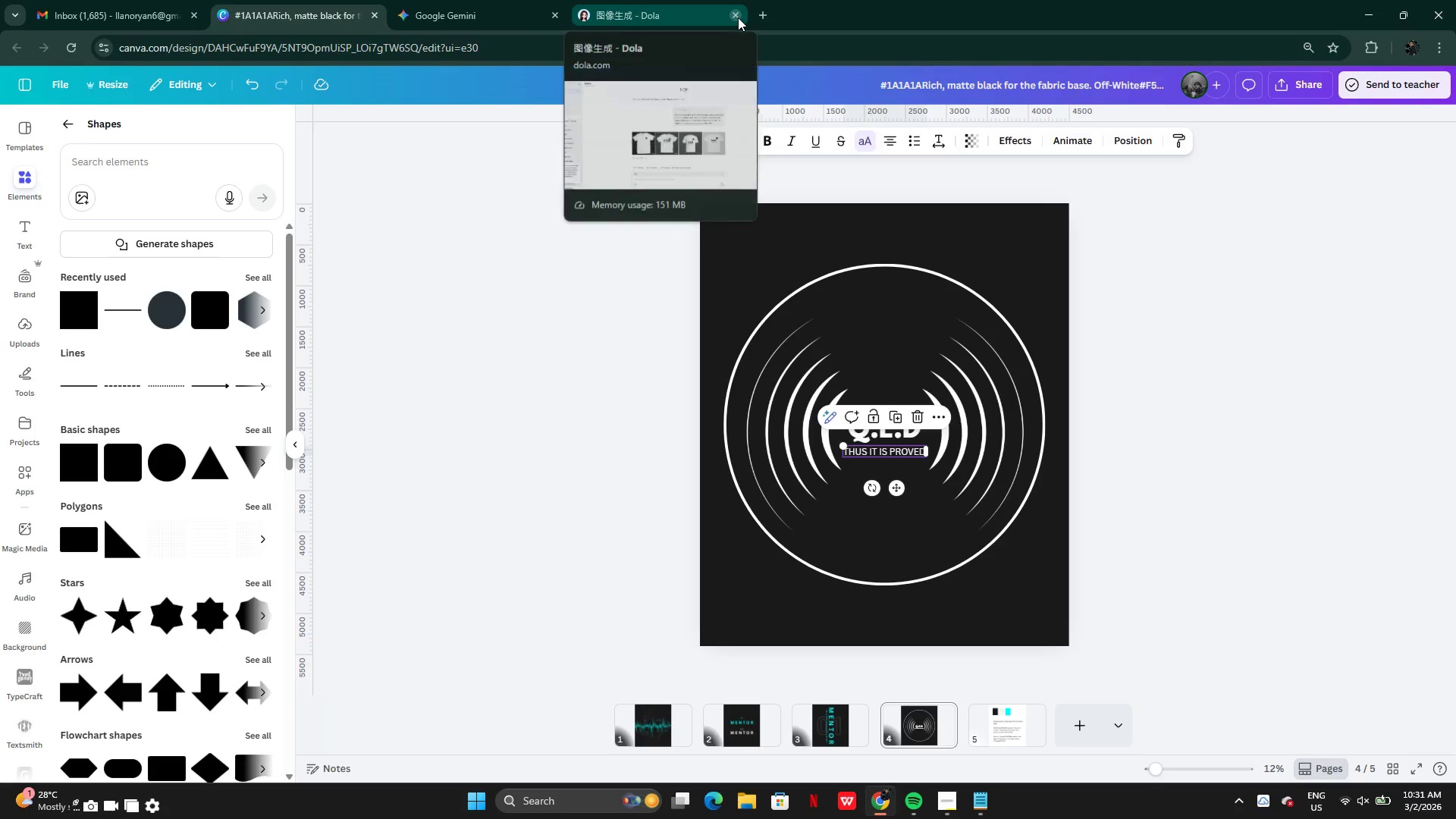 
left_click([738, 14])
 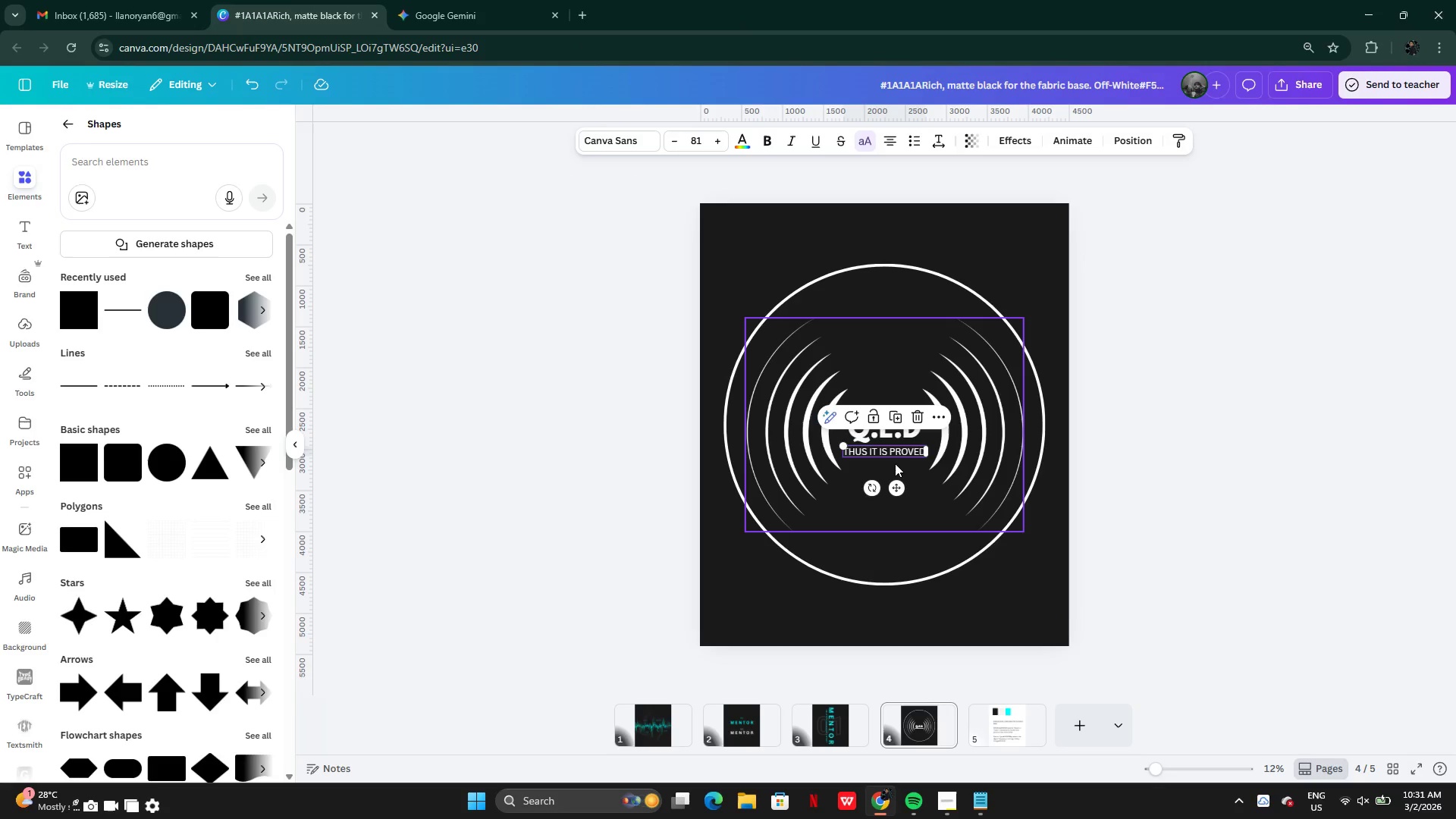 
left_click_drag(start_coordinate=[896, 485], to_coordinate=[897, 489])
 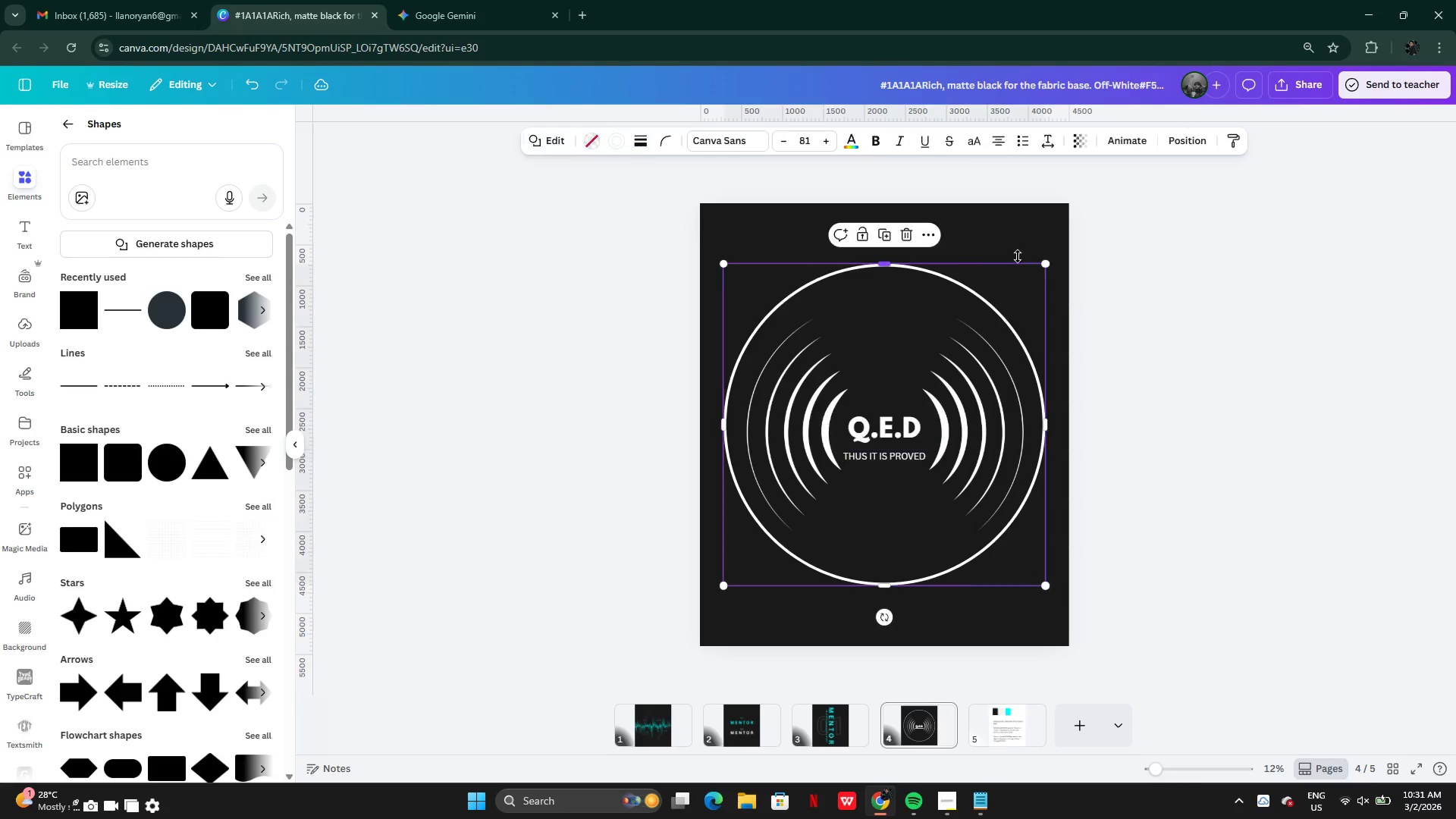 
double_click([993, 218])
 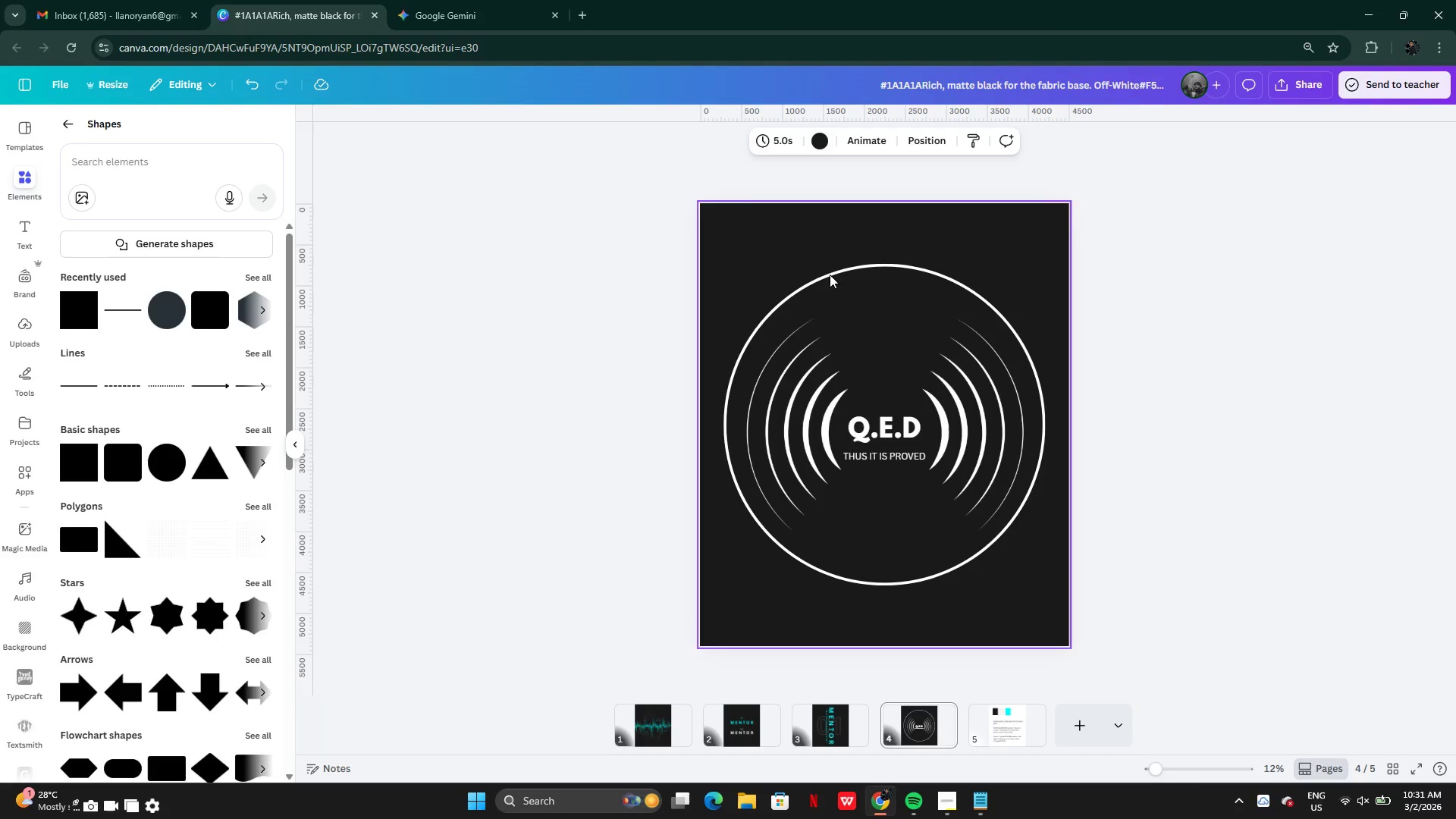 
left_click([821, 387])
 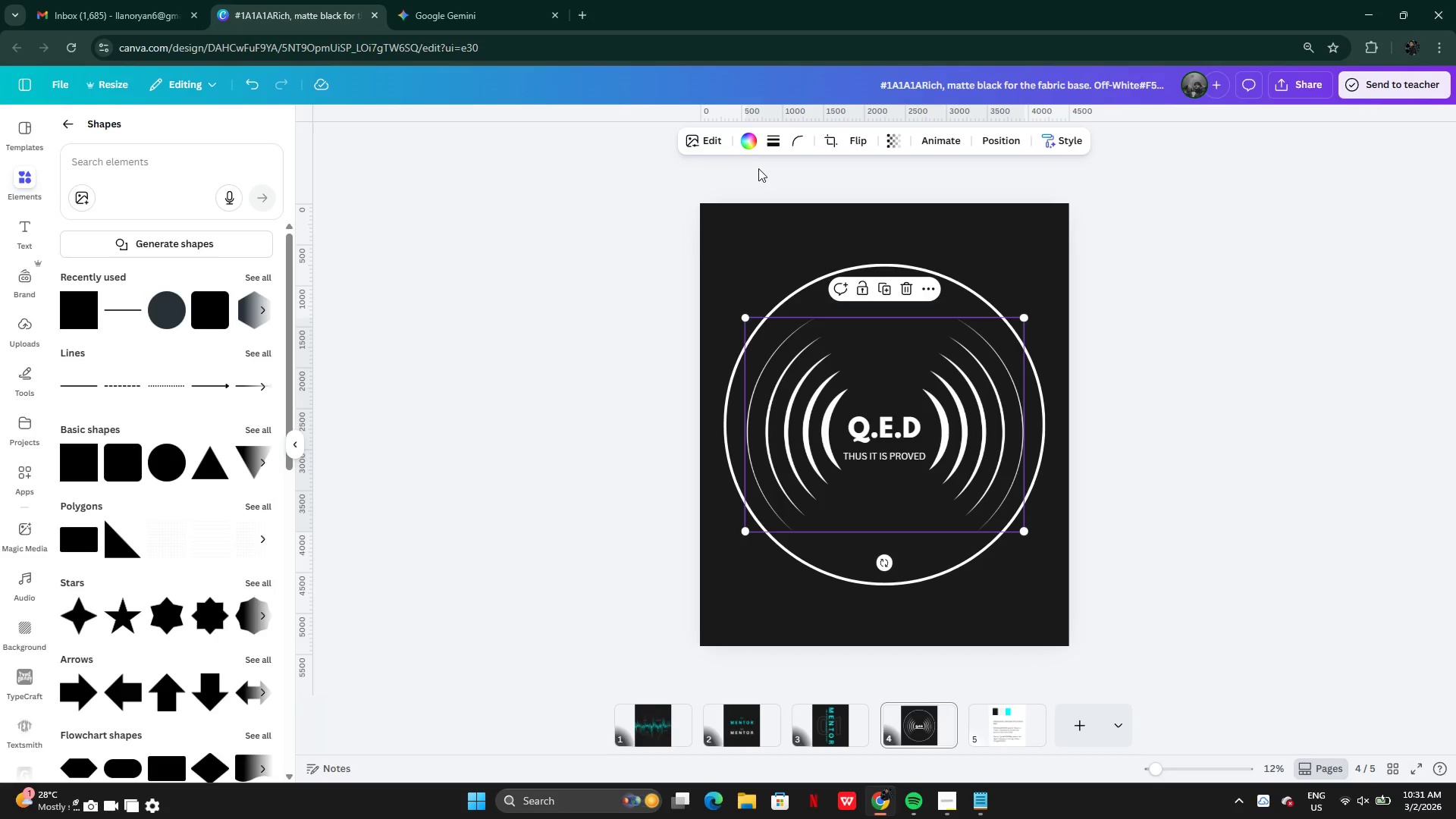 
left_click([748, 140])
 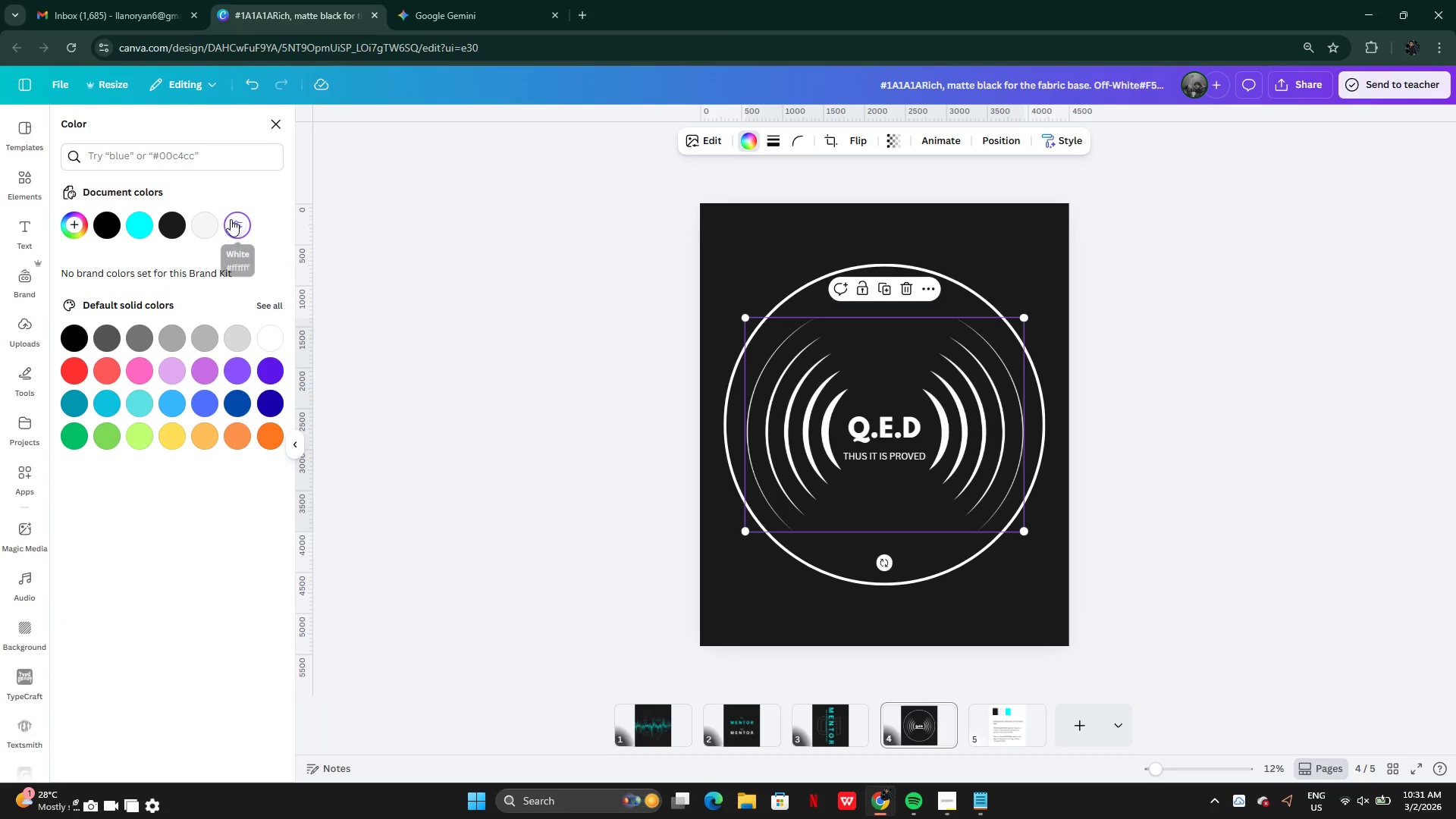 
left_click([761, 236])
 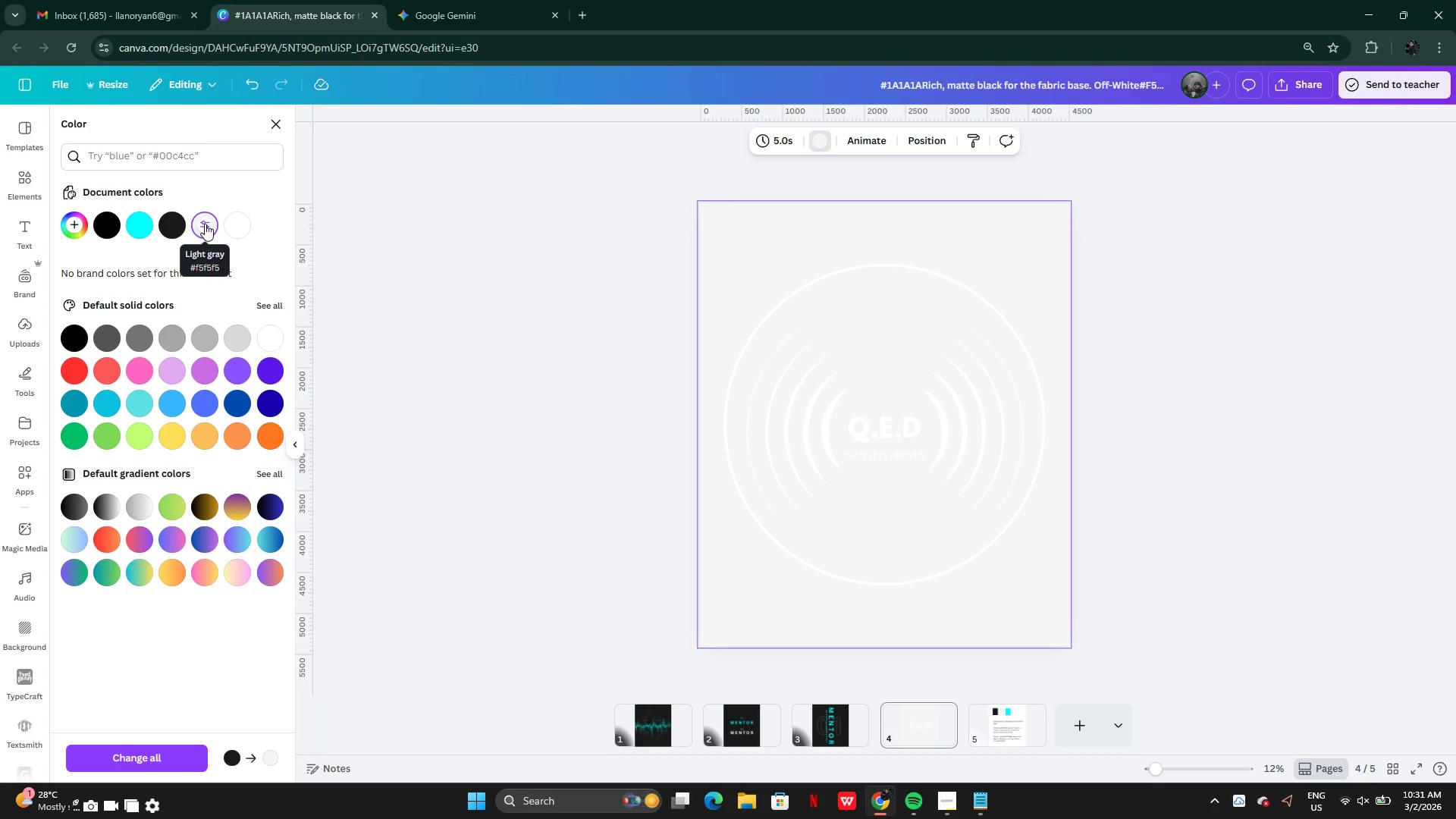 
left_click([138, 228])
 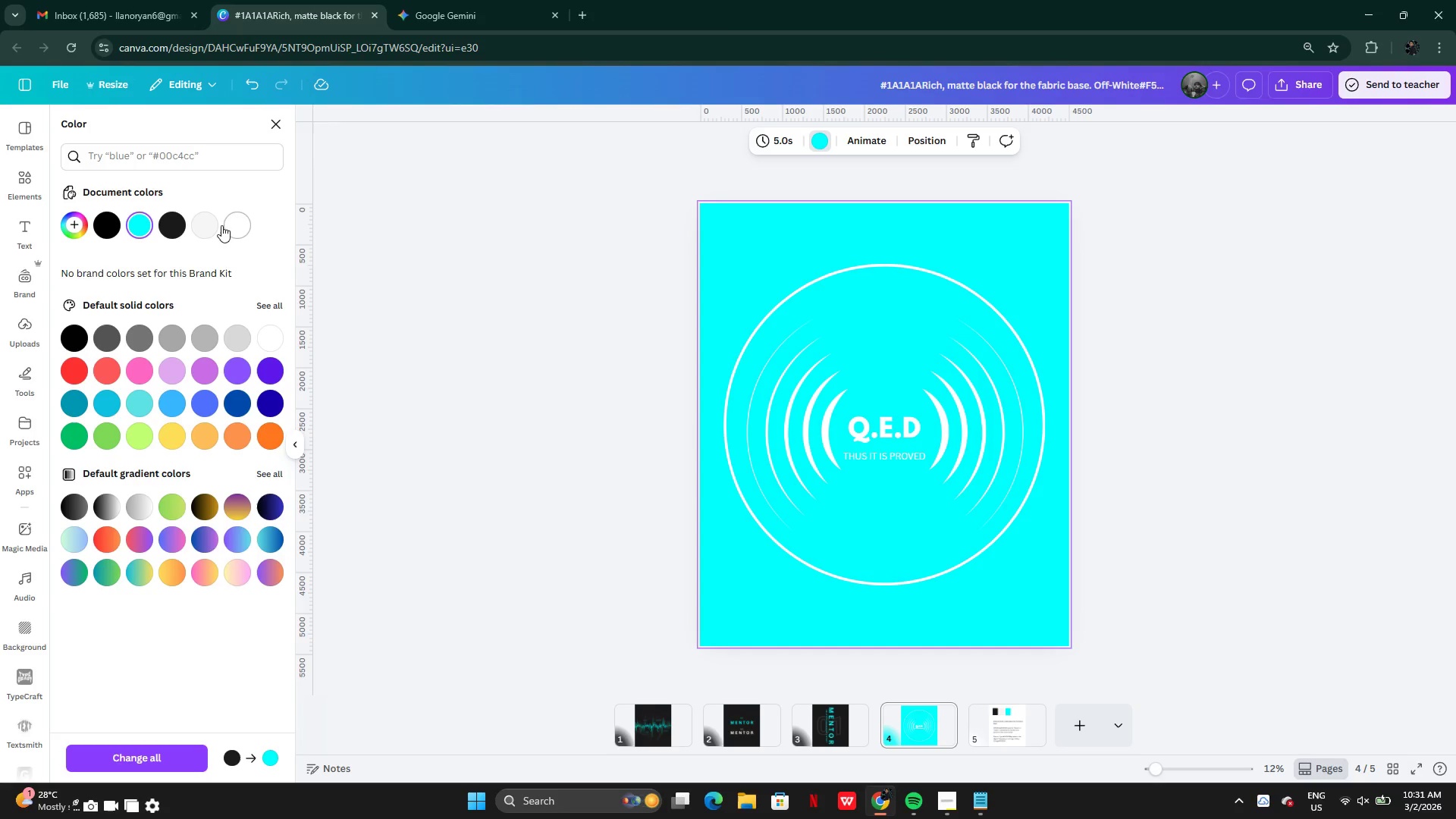 
left_click([199, 229])
 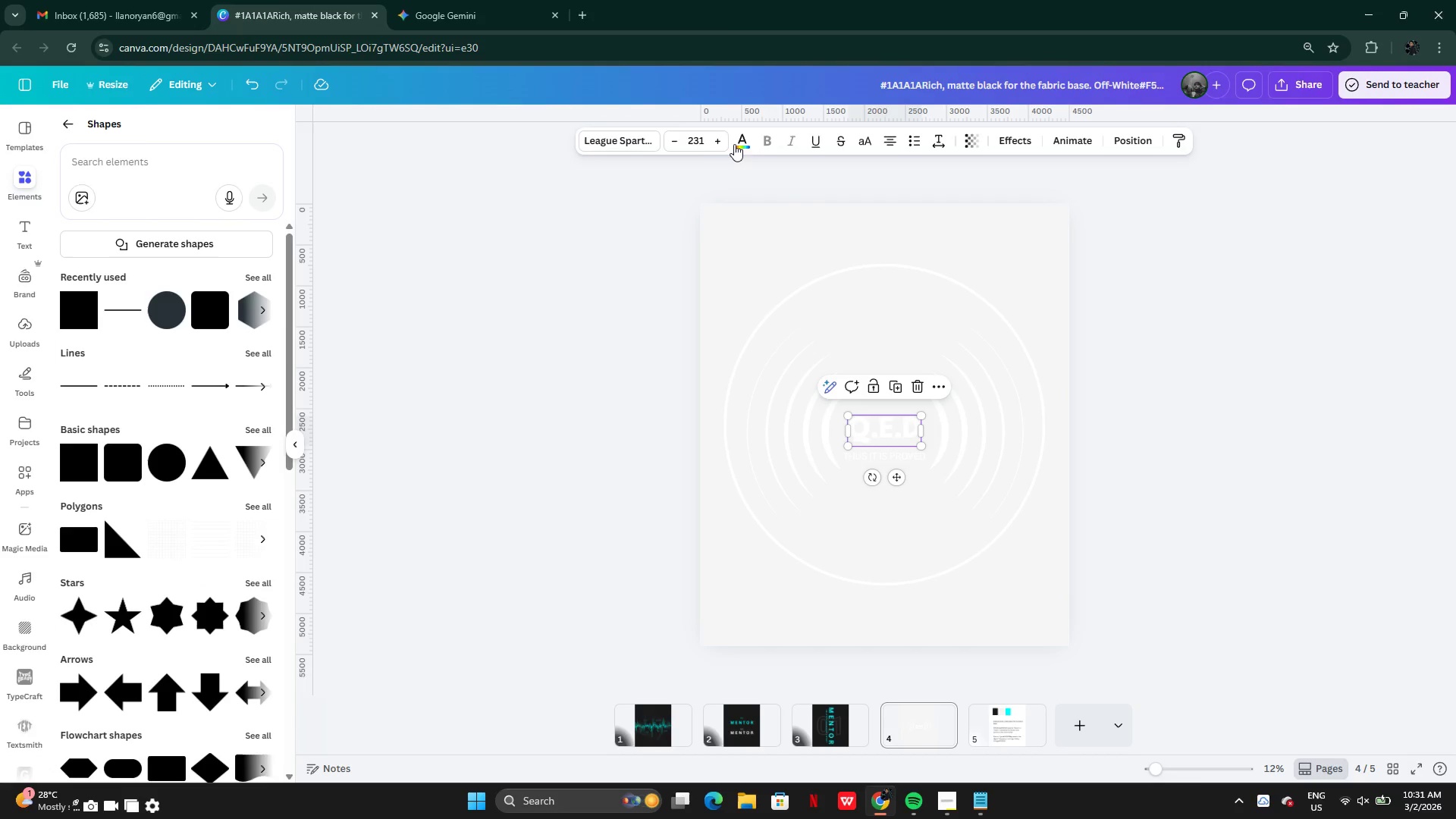 
left_click([740, 148])
 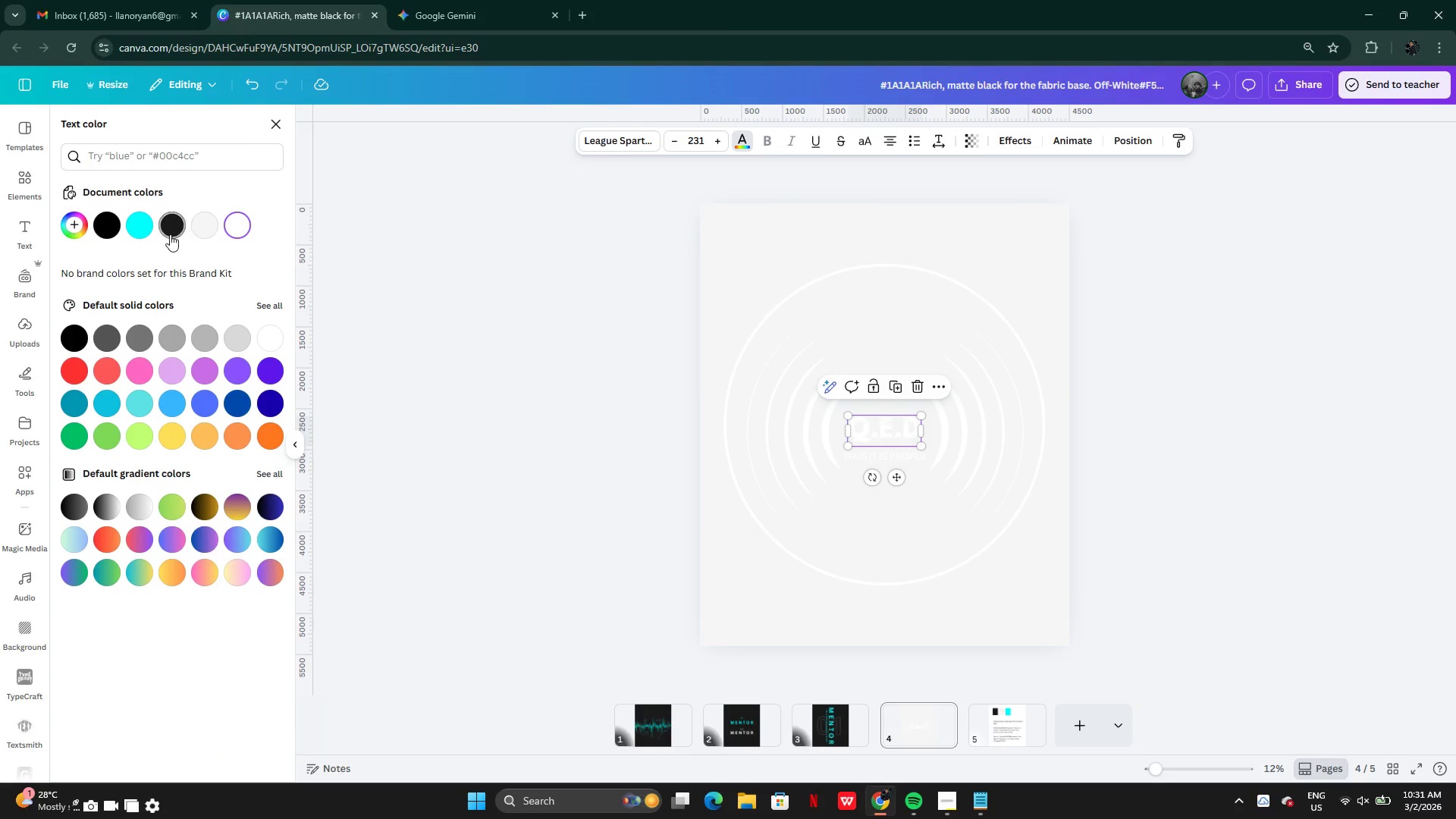 
left_click([171, 226])
 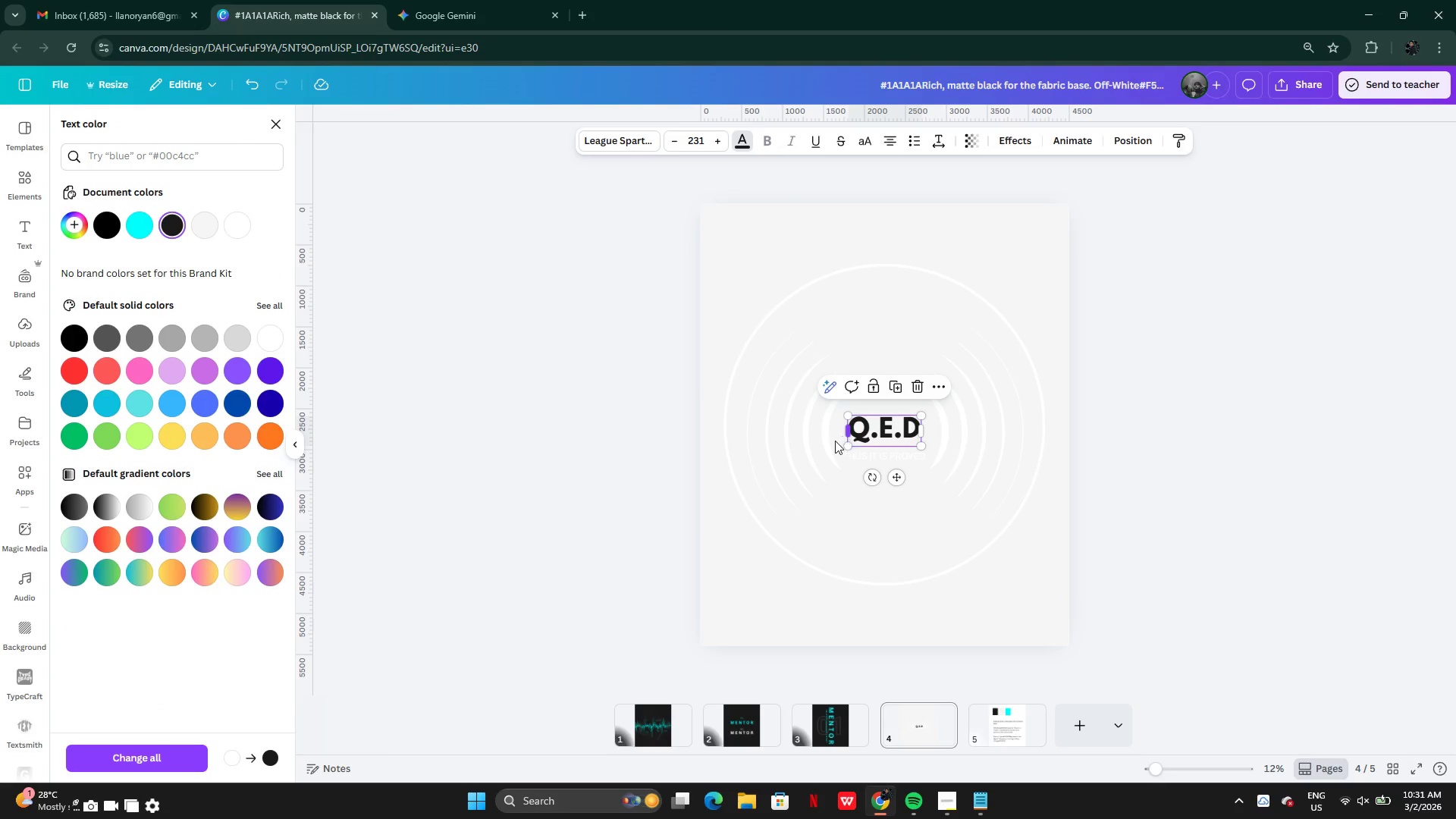 
left_click([804, 437])
 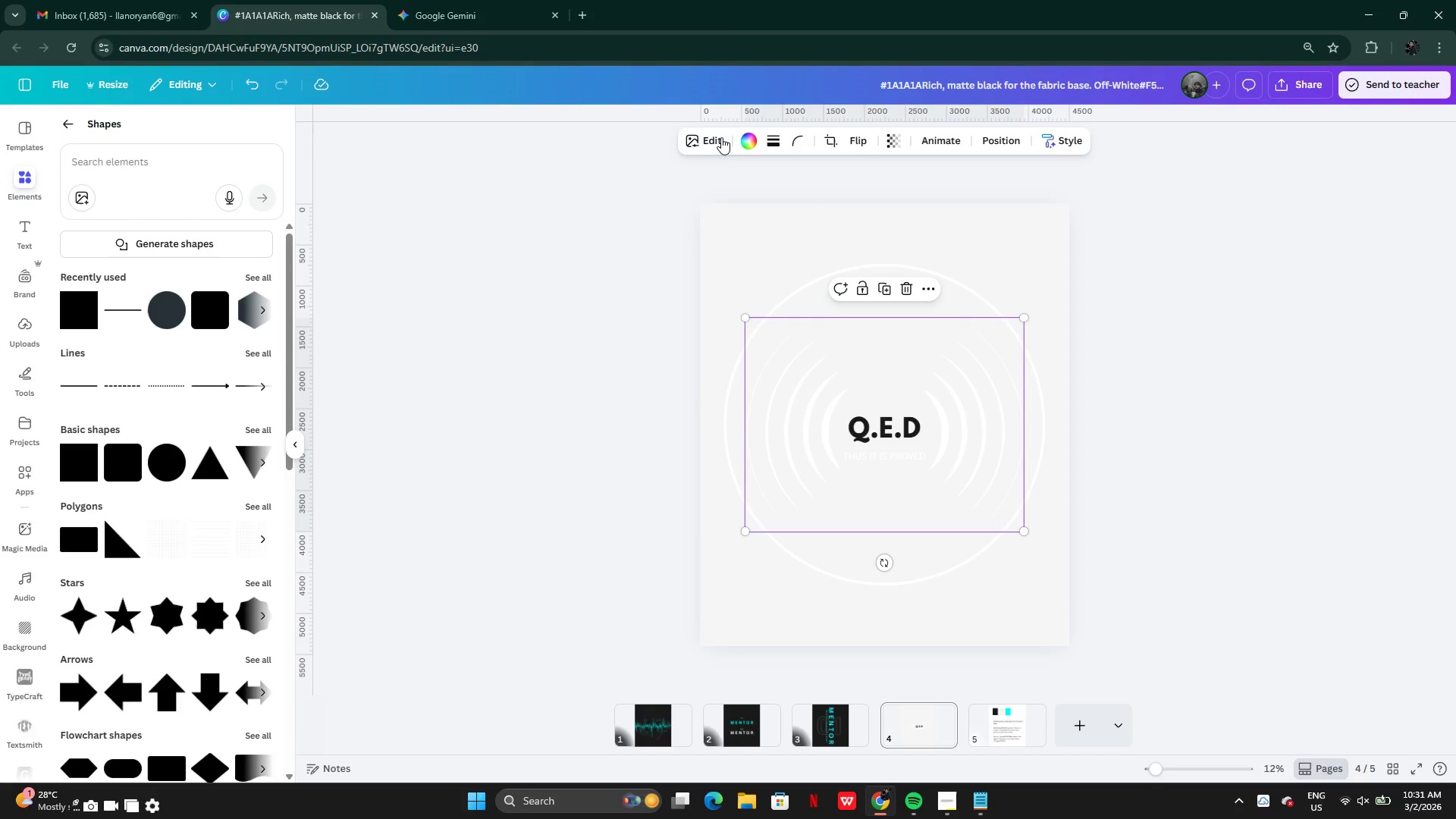 
left_click([750, 138])
 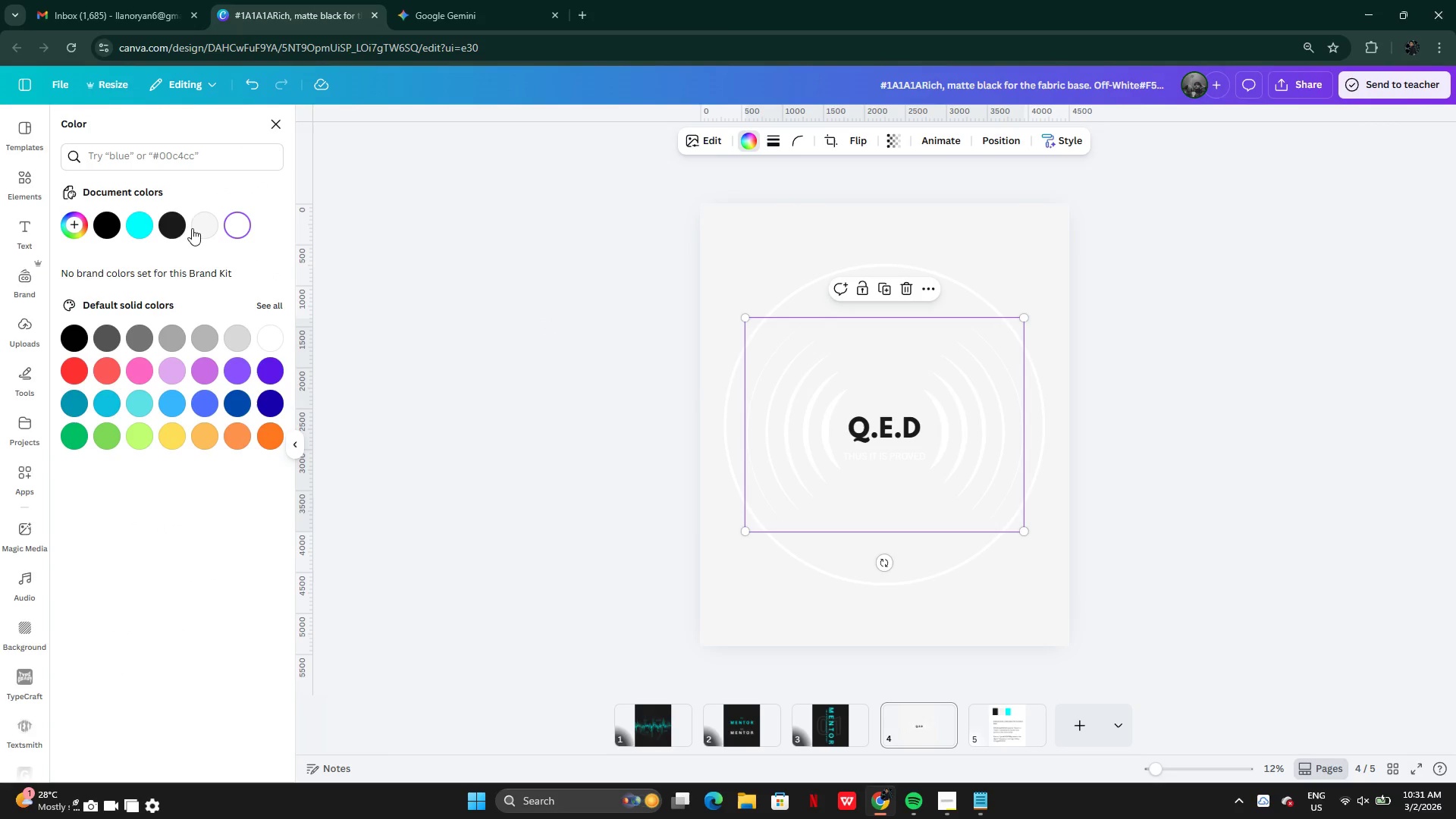 
left_click([171, 228])
 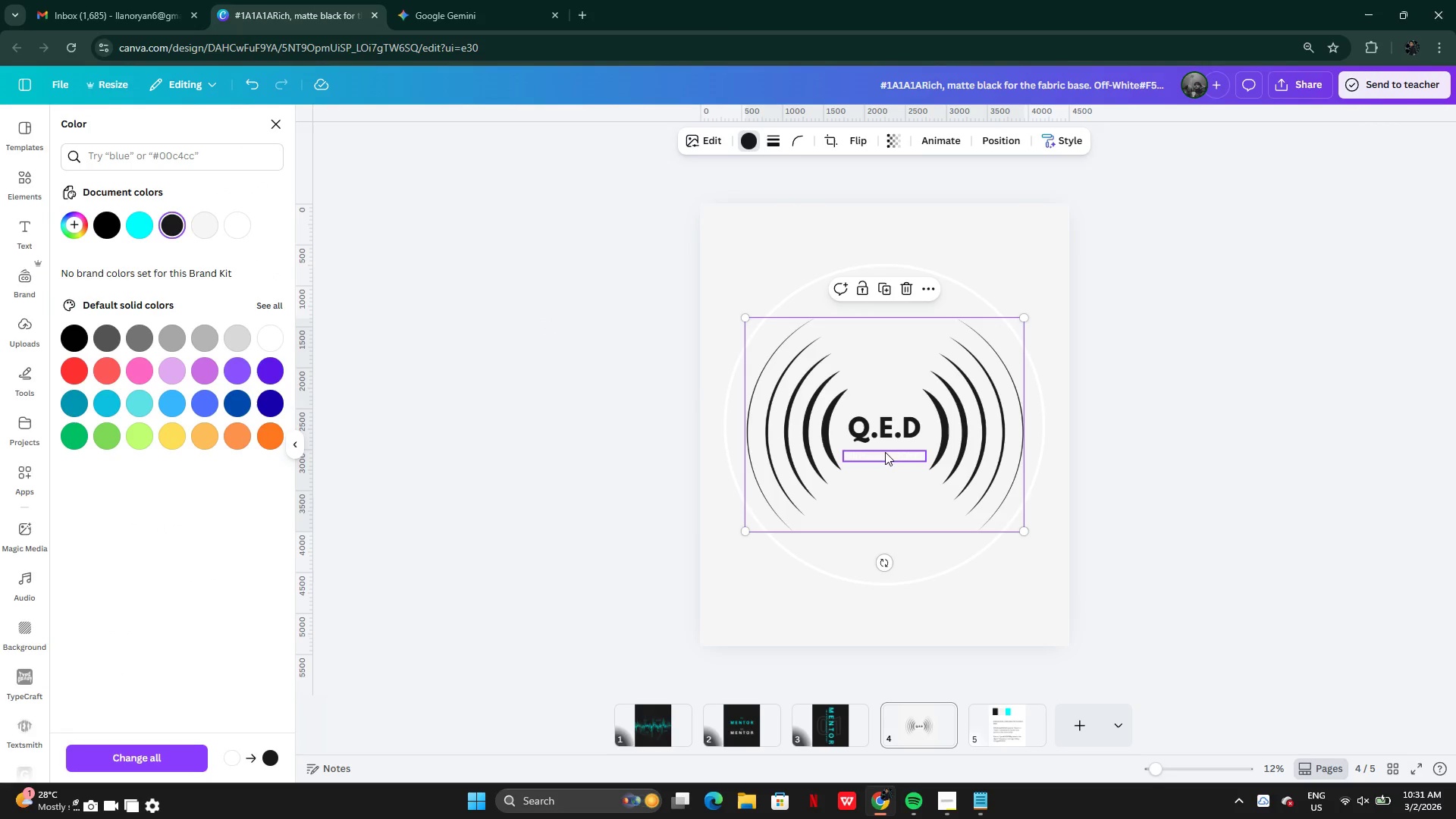 
left_click([880, 455])
 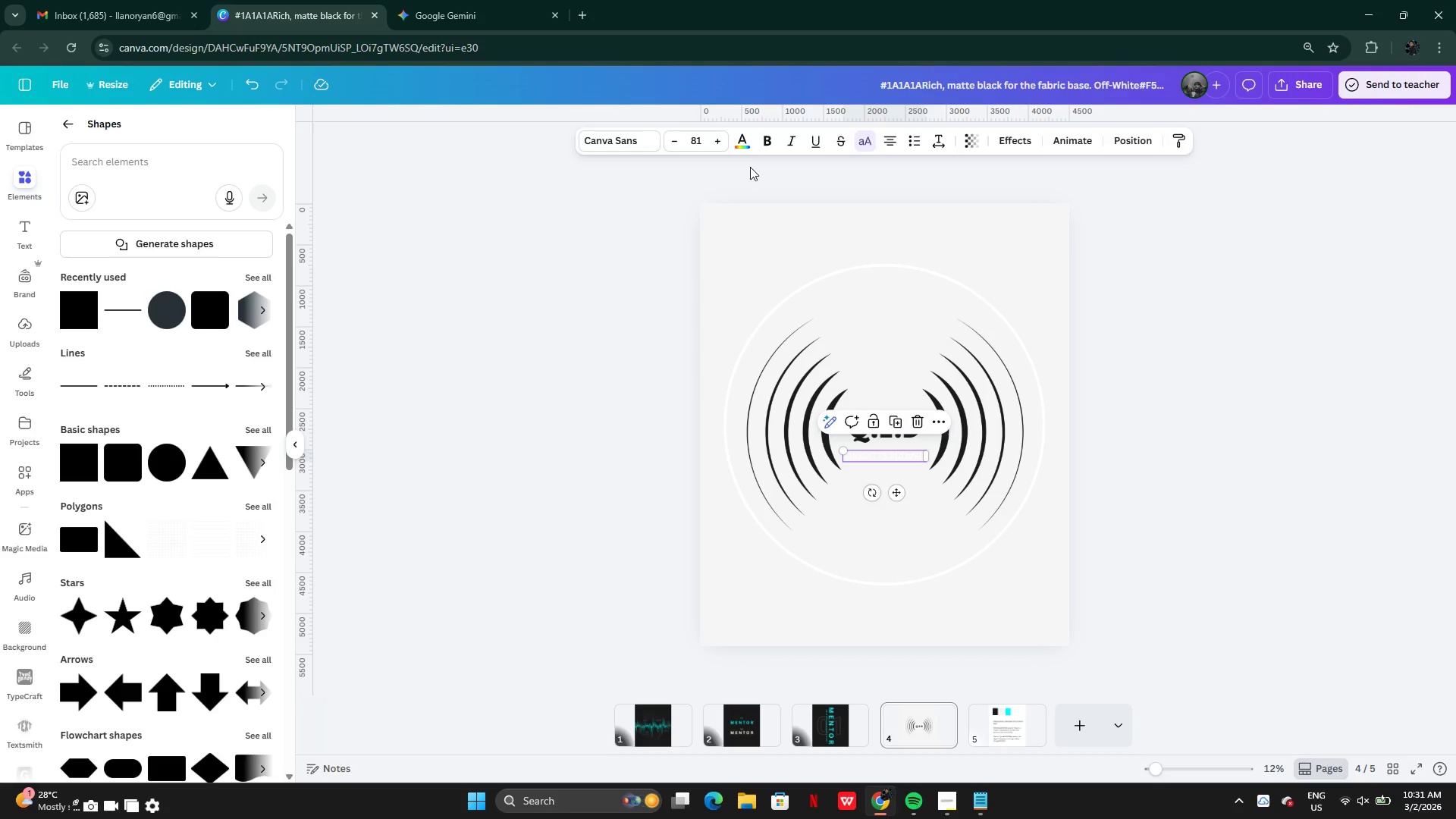 
left_click([742, 147])
 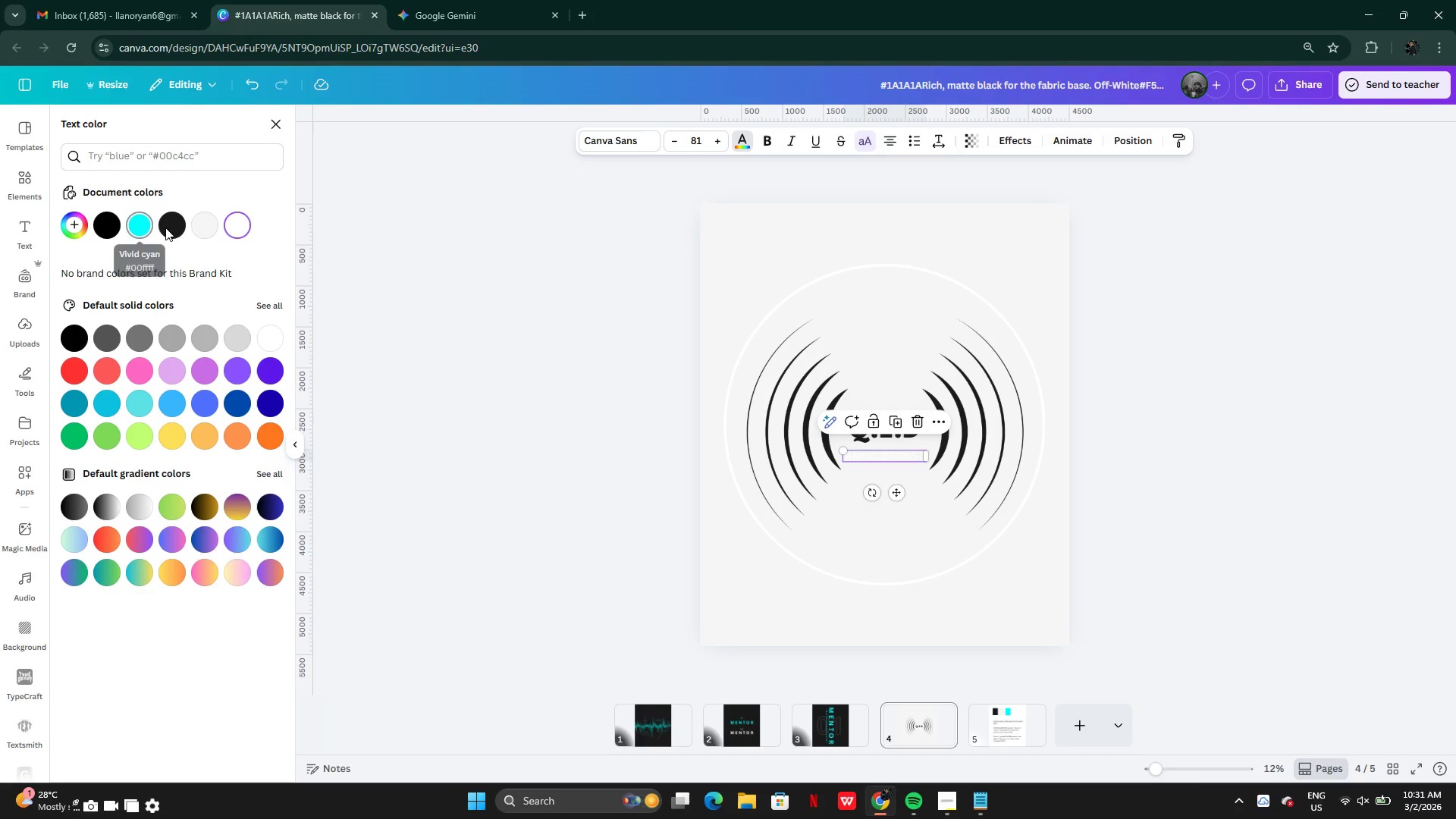 
left_click([177, 227])
 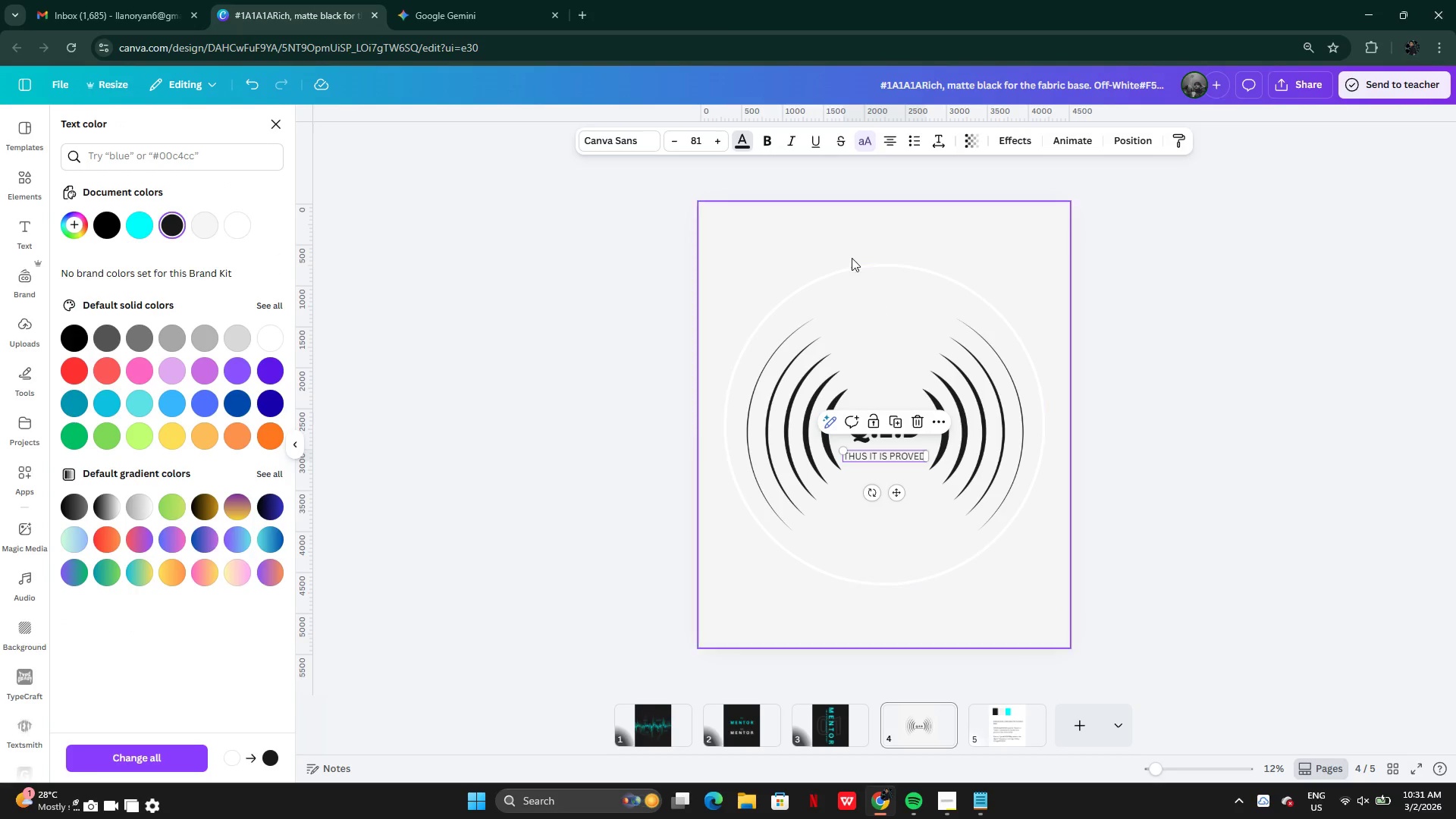 
left_click([841, 271])
 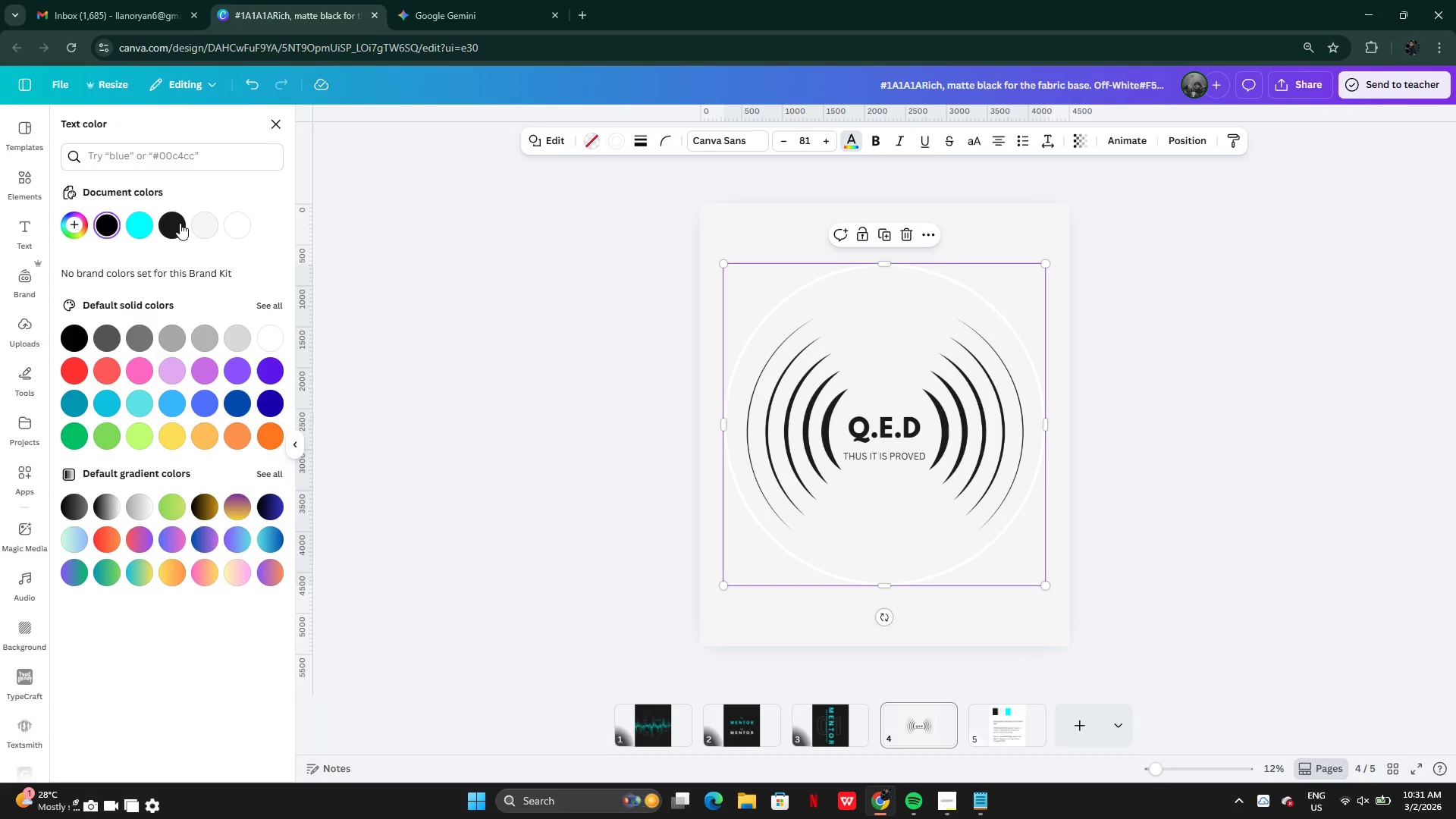 
left_click([181, 224])
 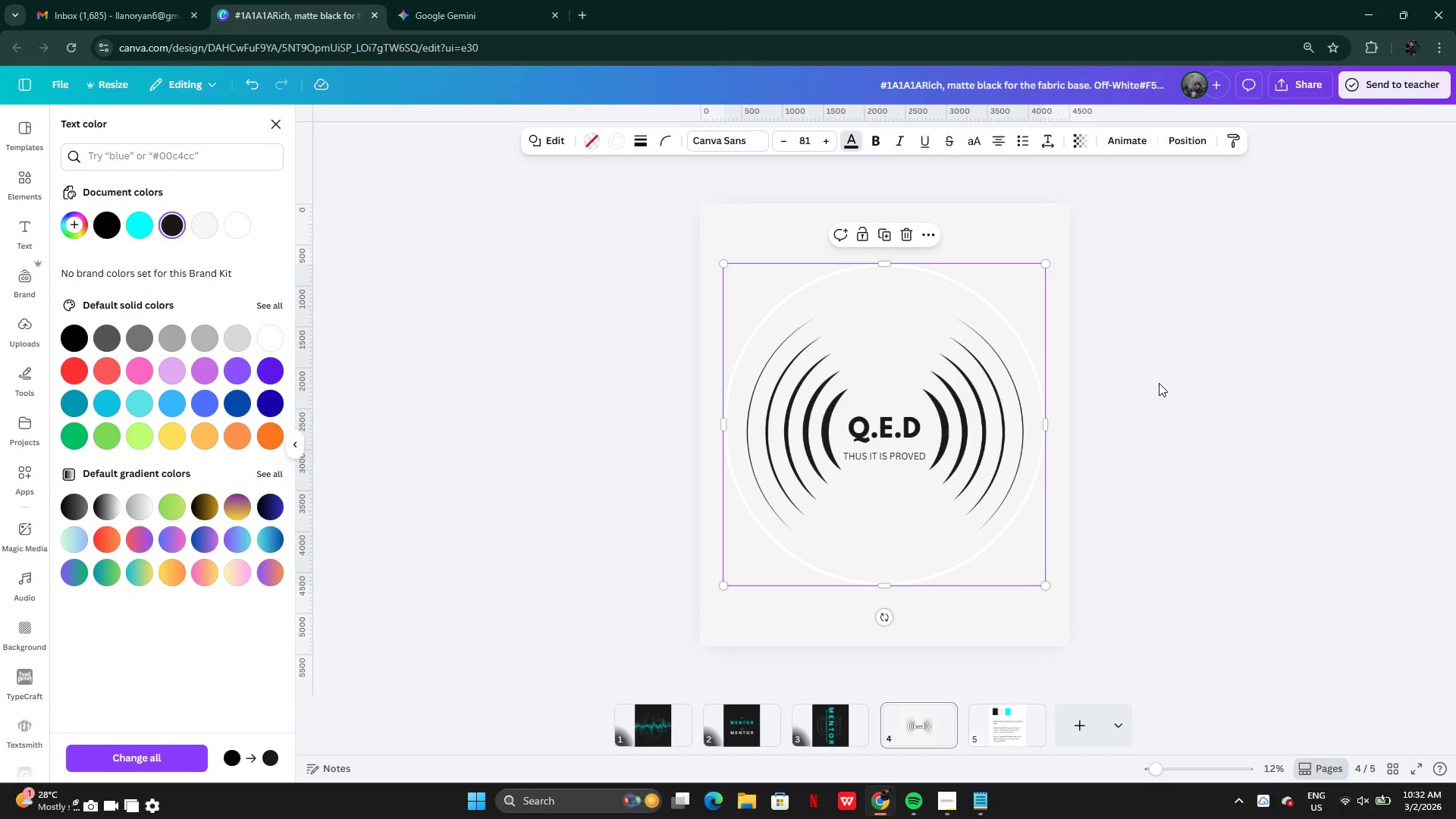 
left_click([1159, 382])
 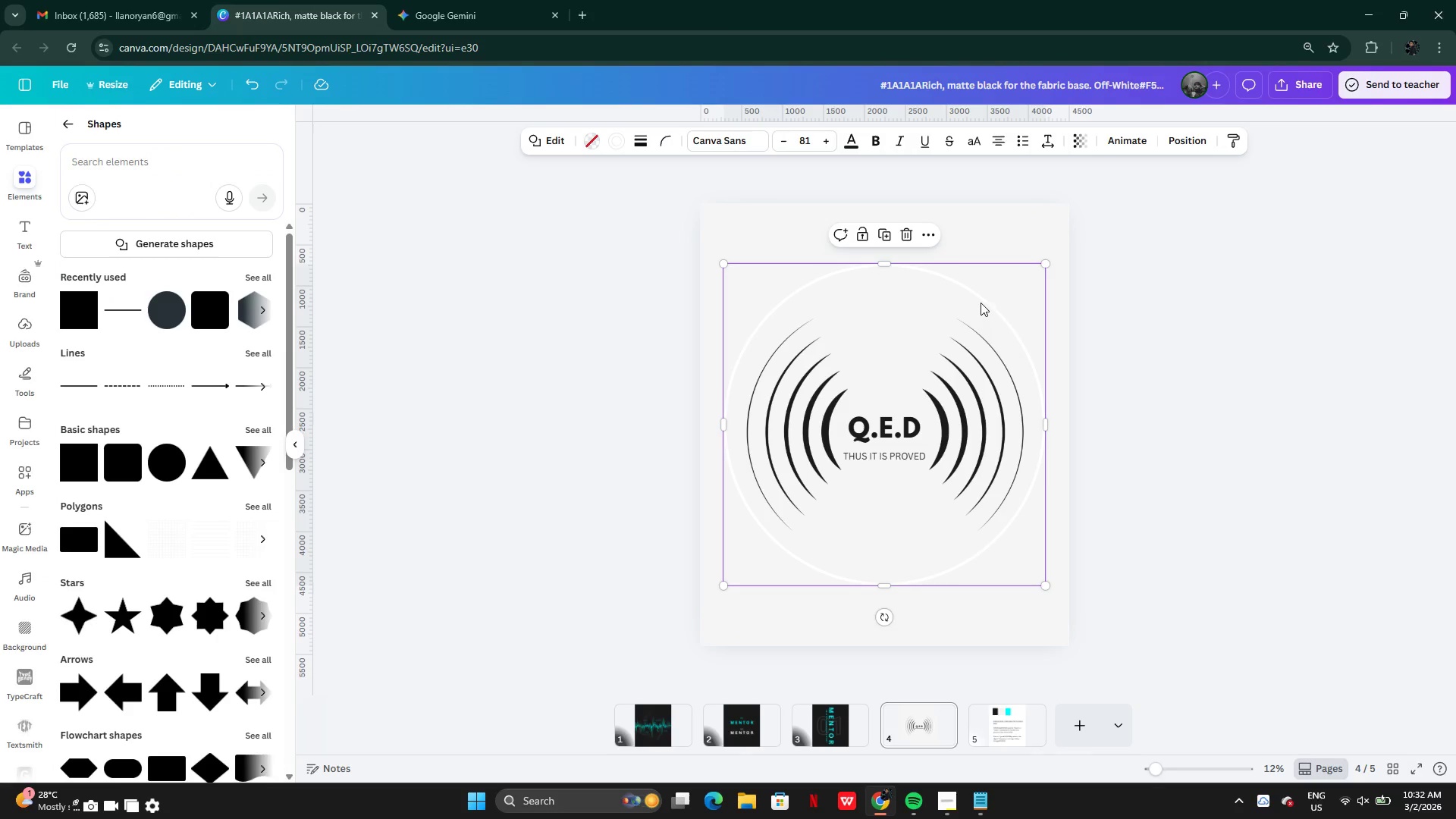 
left_click([1151, 262])
 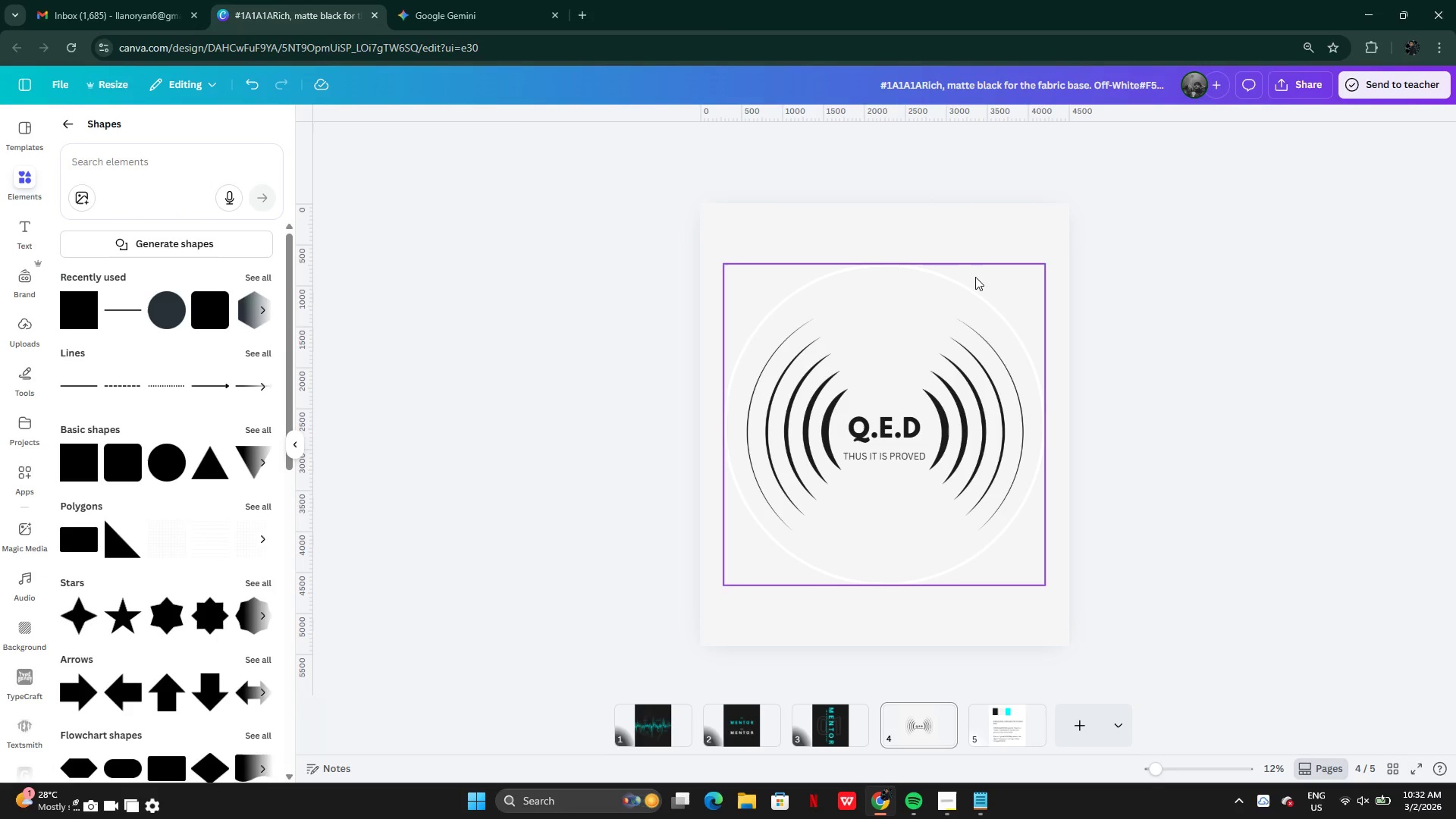 
left_click([975, 277])
 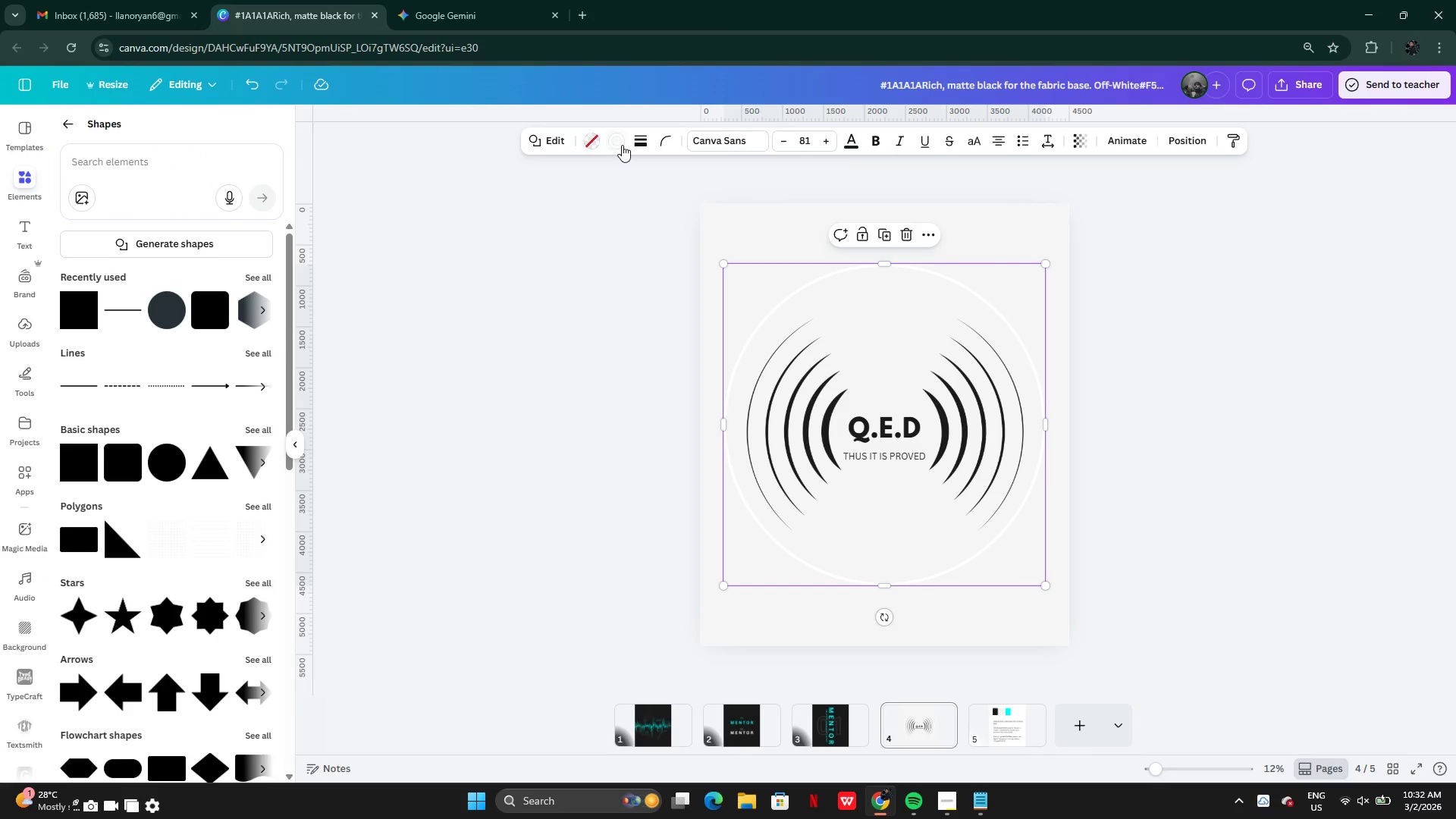 
left_click([624, 141])
 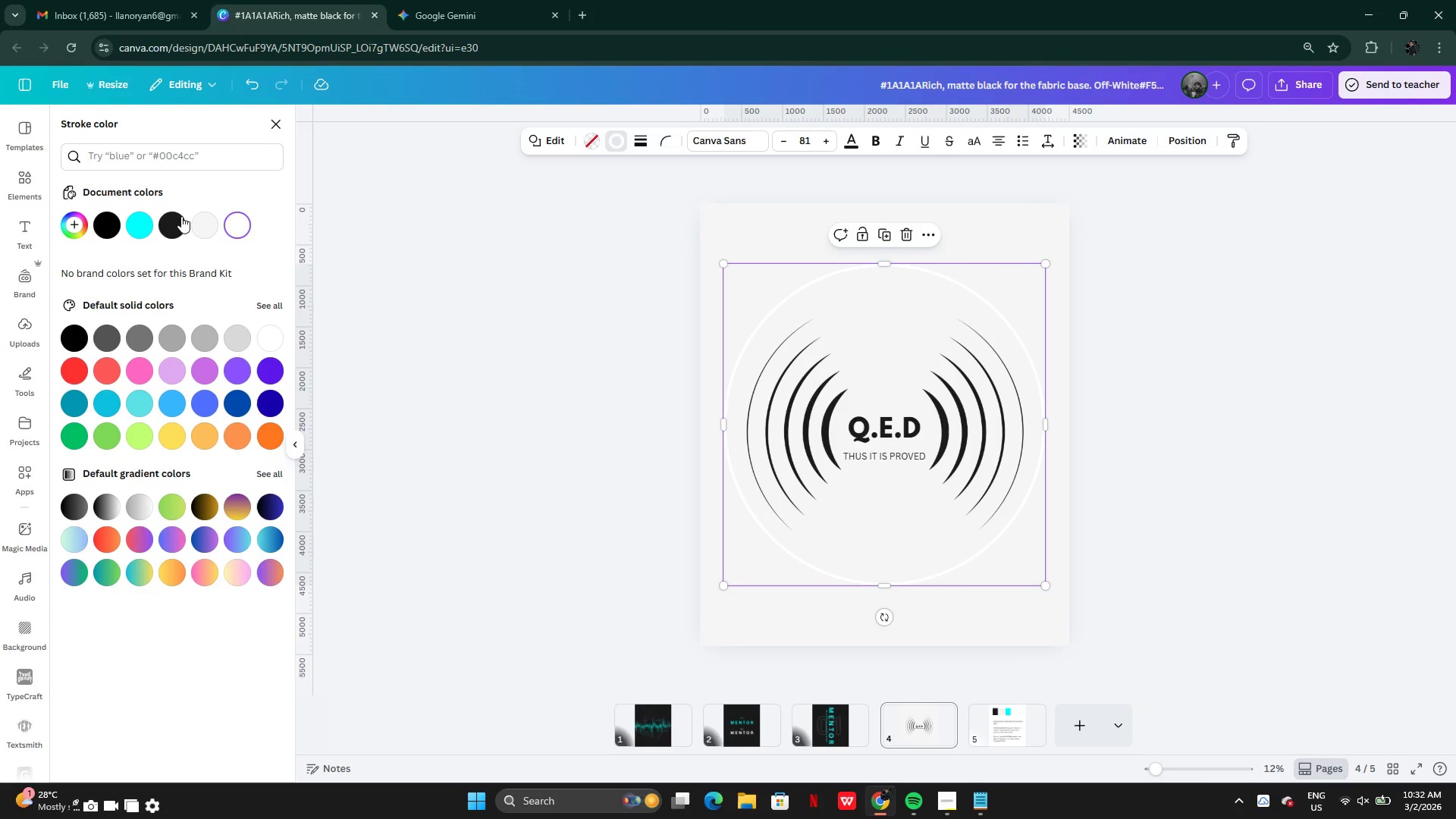 
left_click([174, 224])
 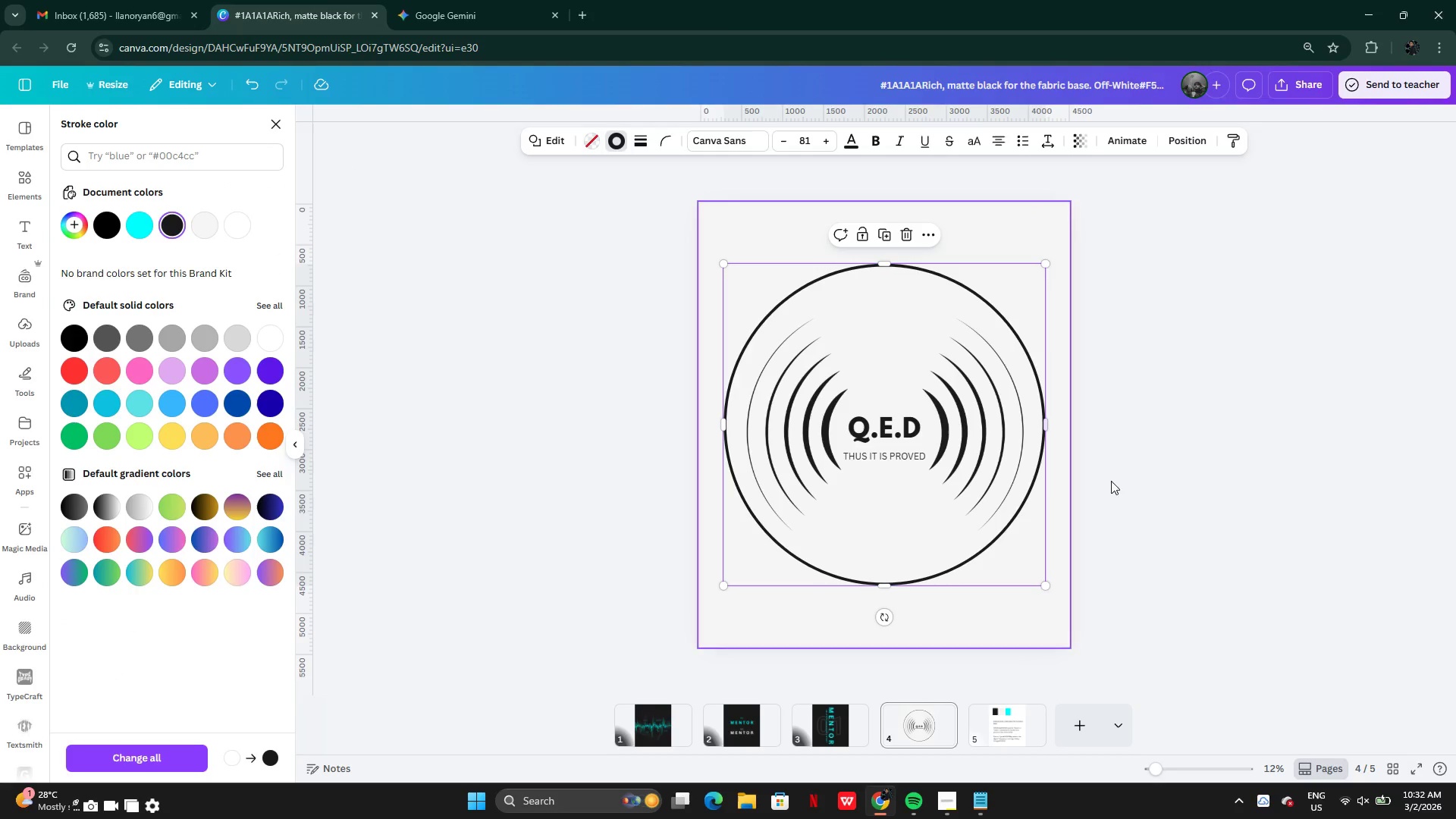 
double_click([1119, 482])
 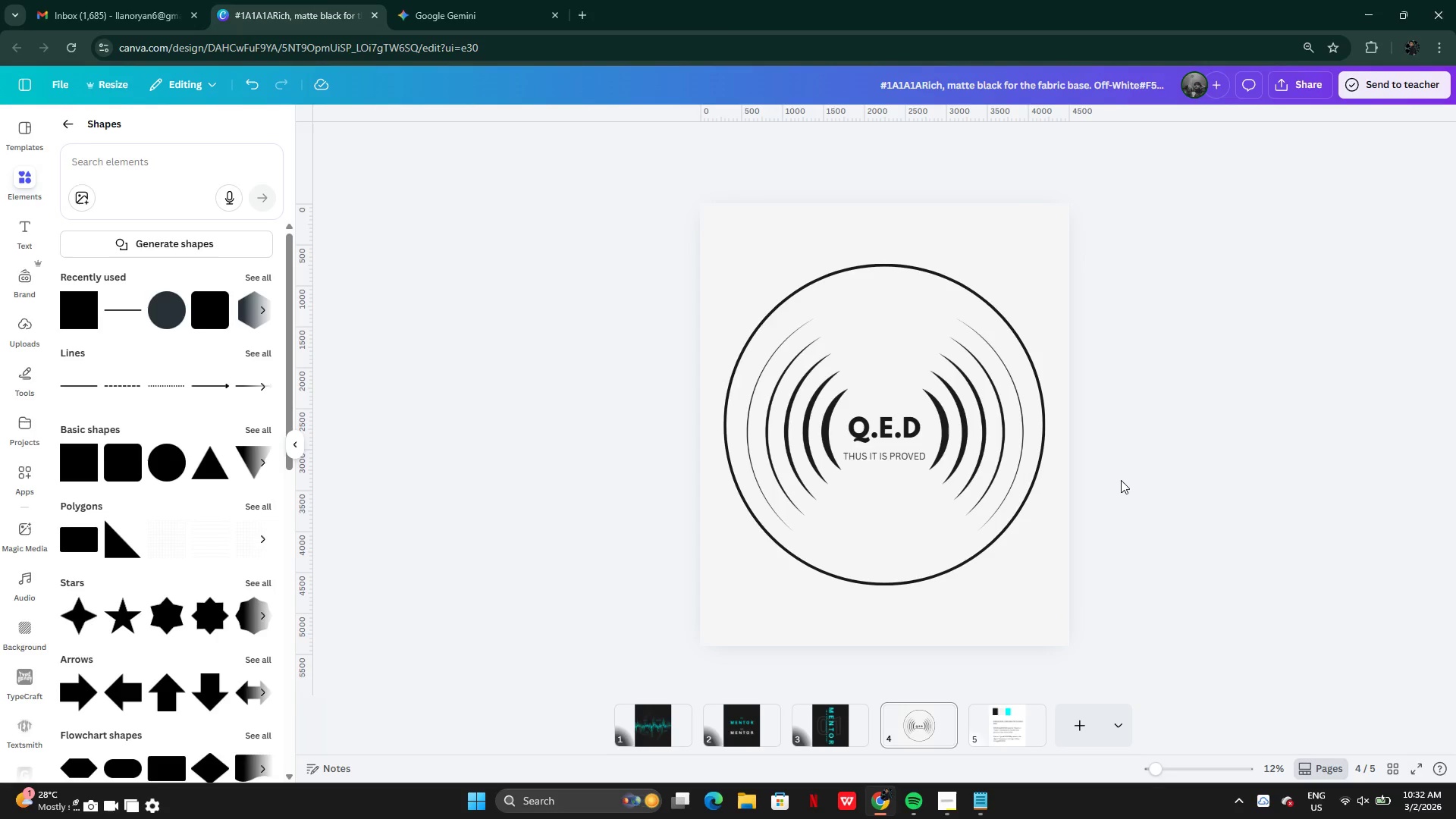 
wait(31.77)
 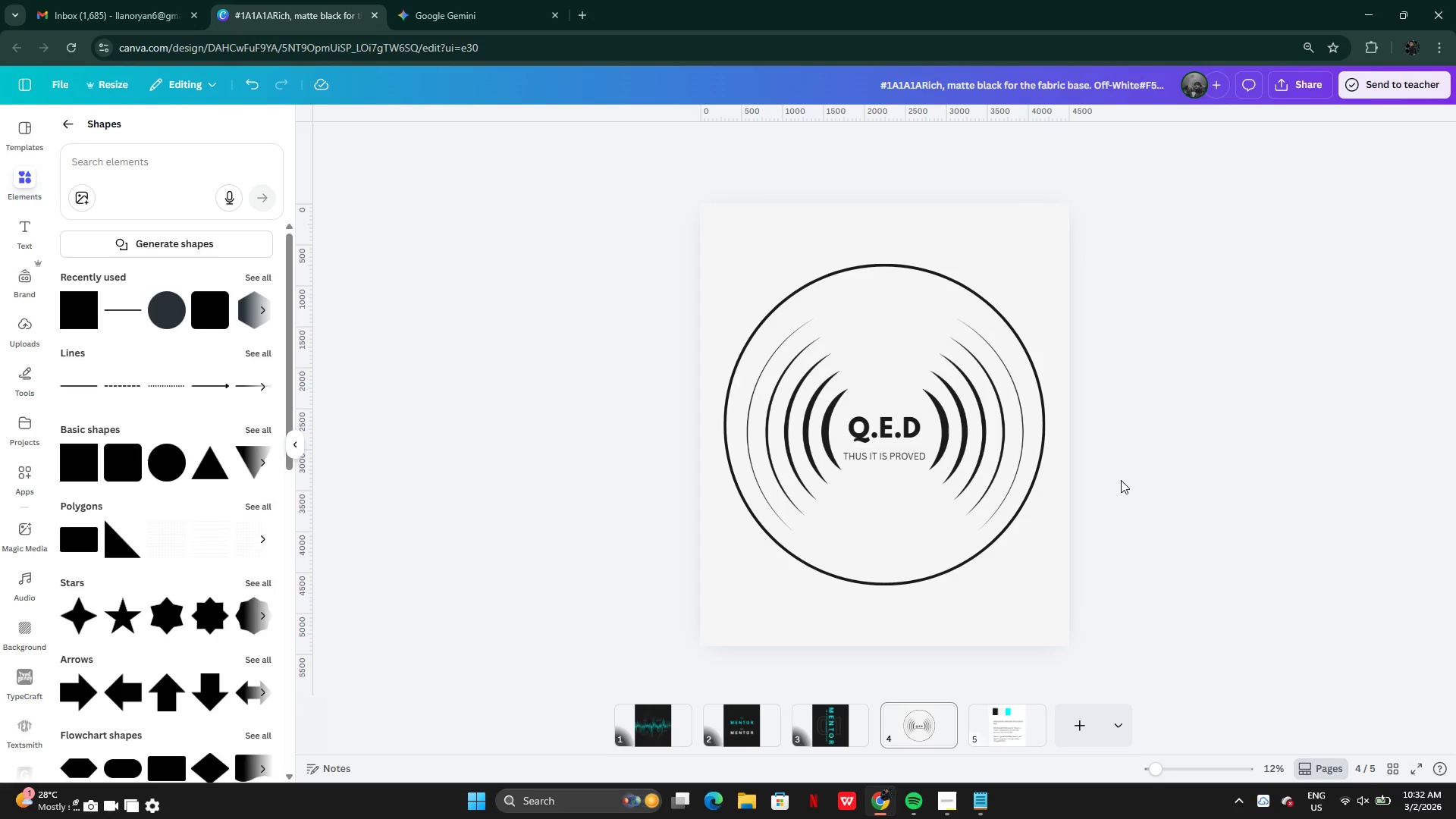 
left_click_drag(start_coordinate=[662, 256], to_coordinate=[918, 533])
 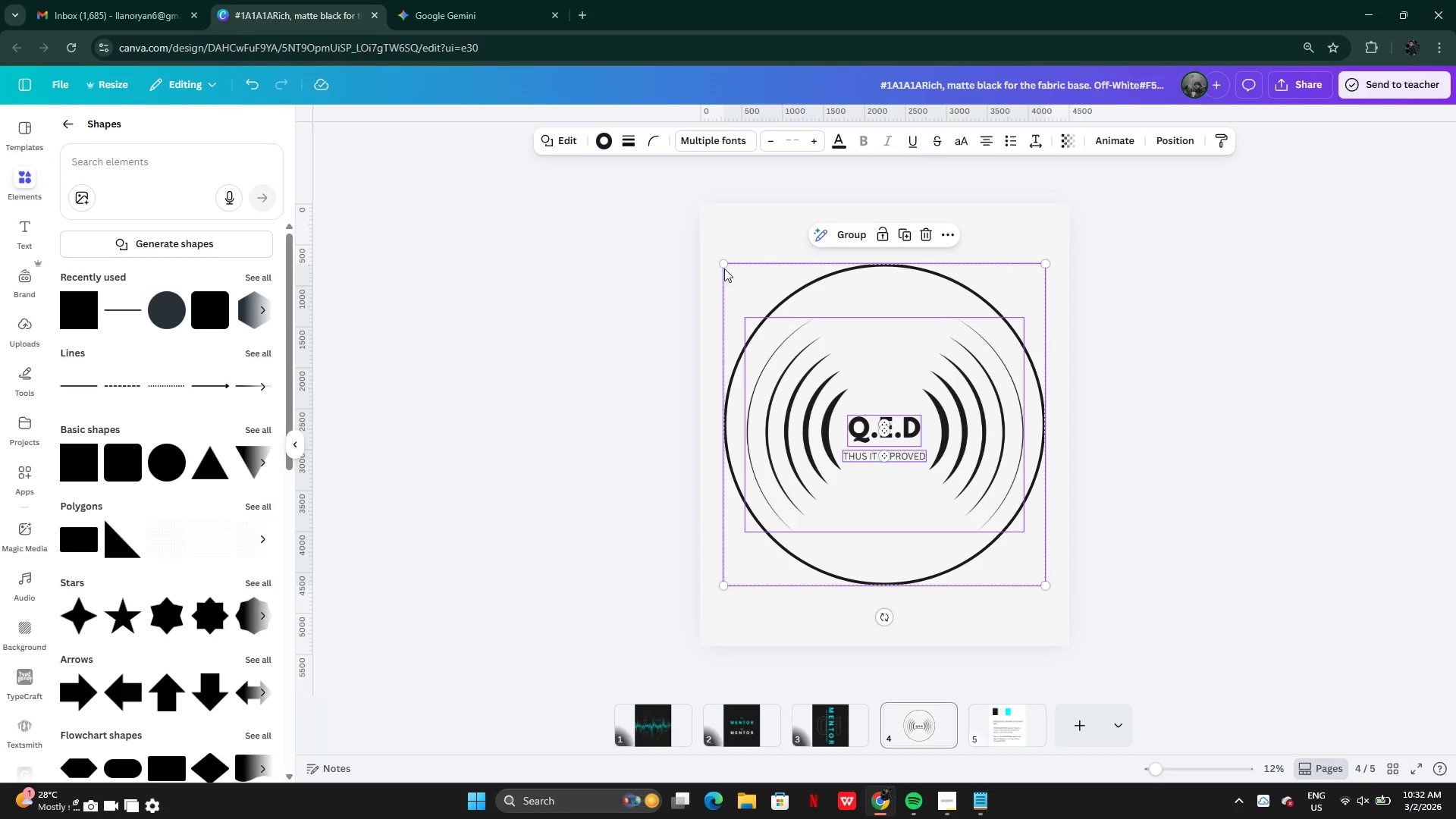 
left_click_drag(start_coordinate=[722, 266], to_coordinate=[692, 249])
 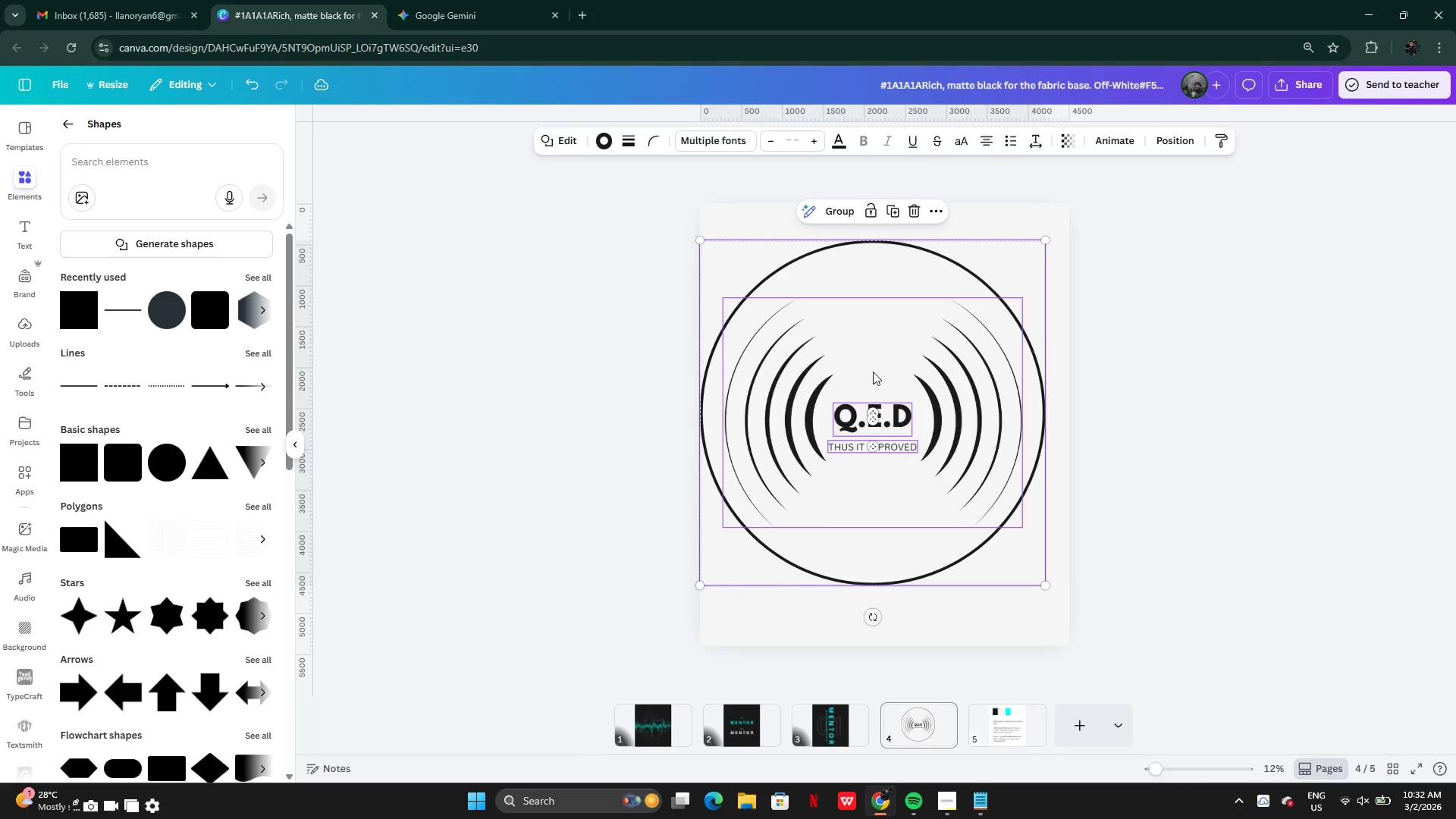 
left_click_drag(start_coordinate=[873, 370], to_coordinate=[880, 383])
 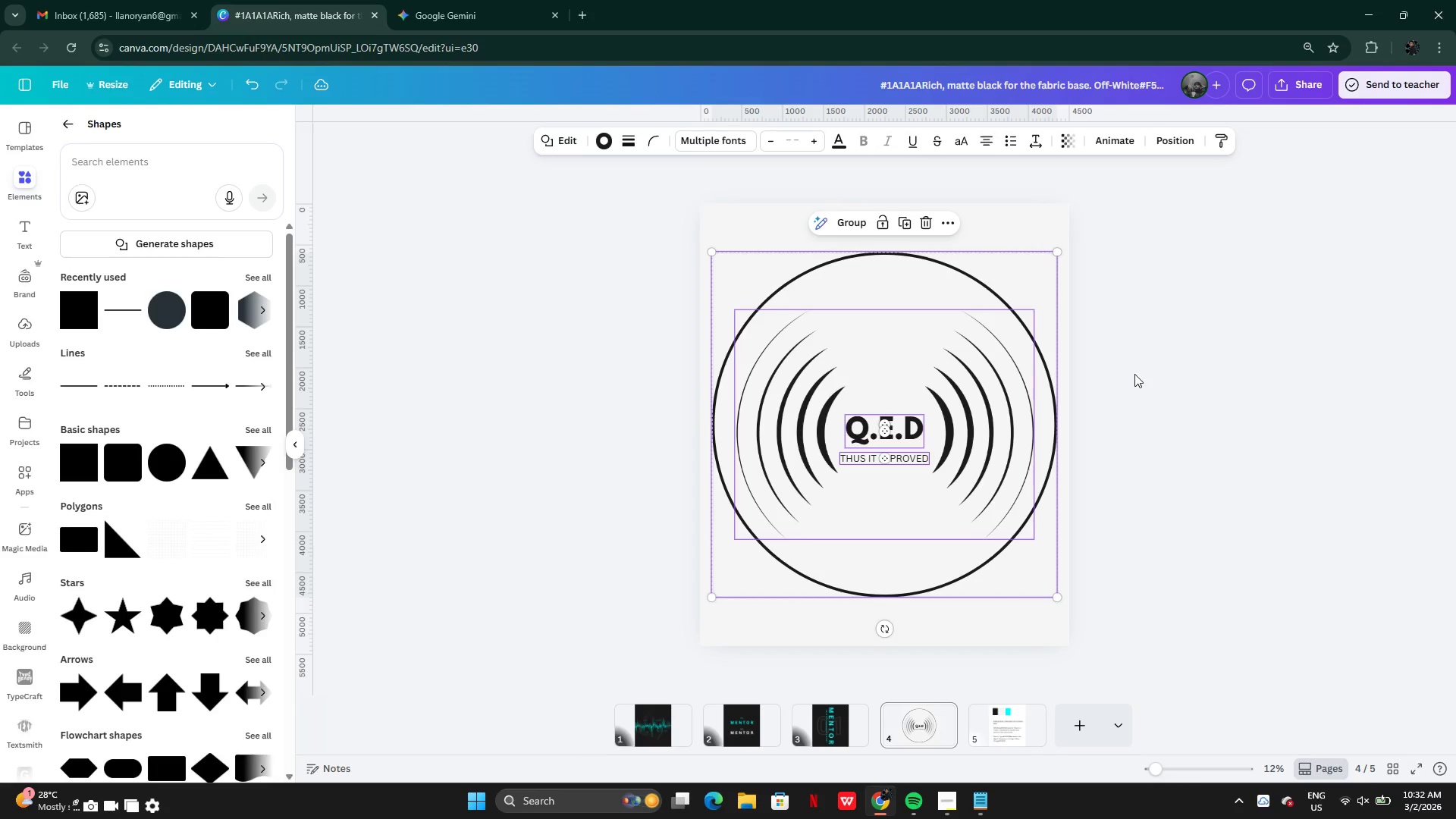 
left_click([1134, 374])
 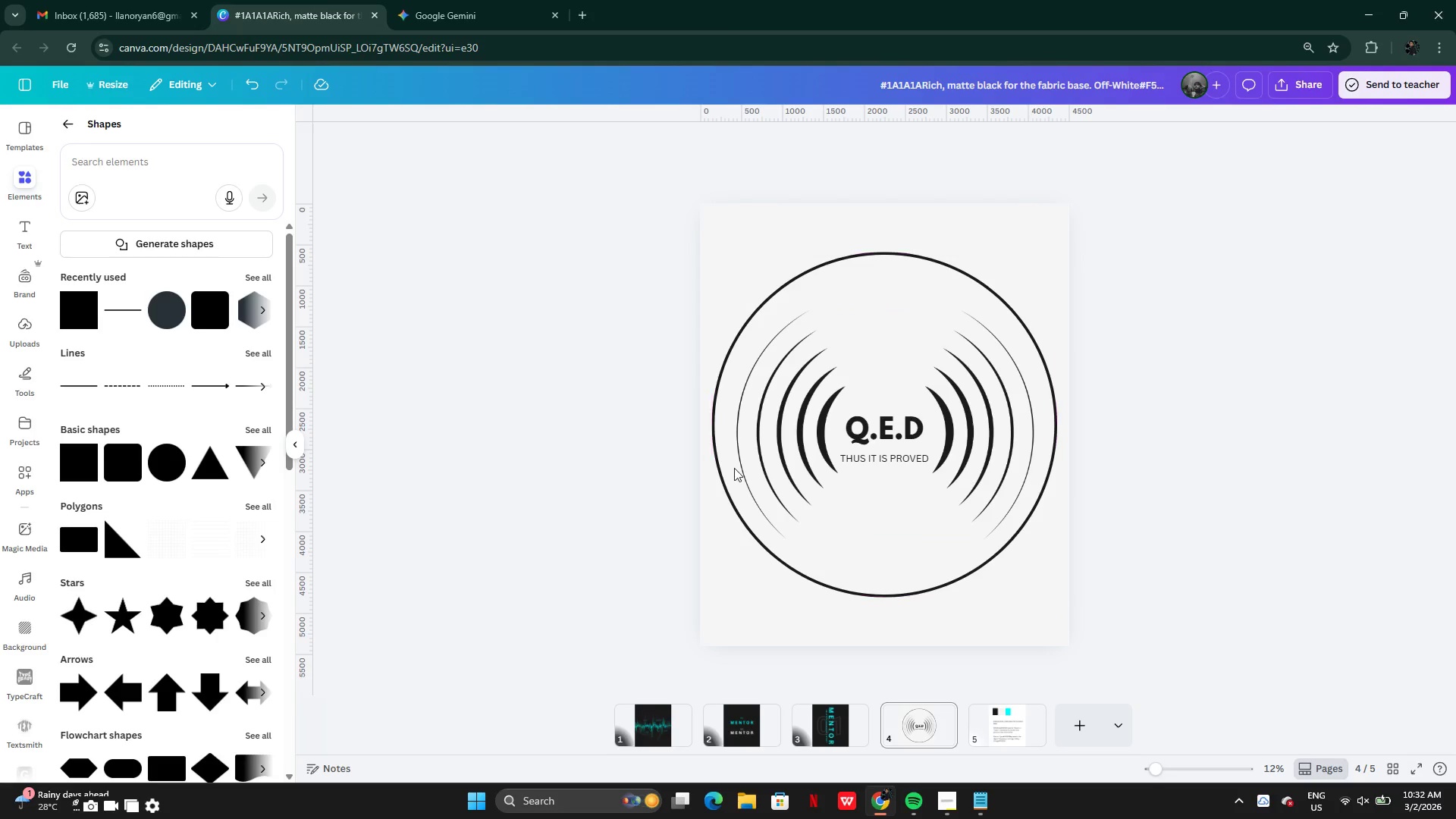 
wait(9.06)
 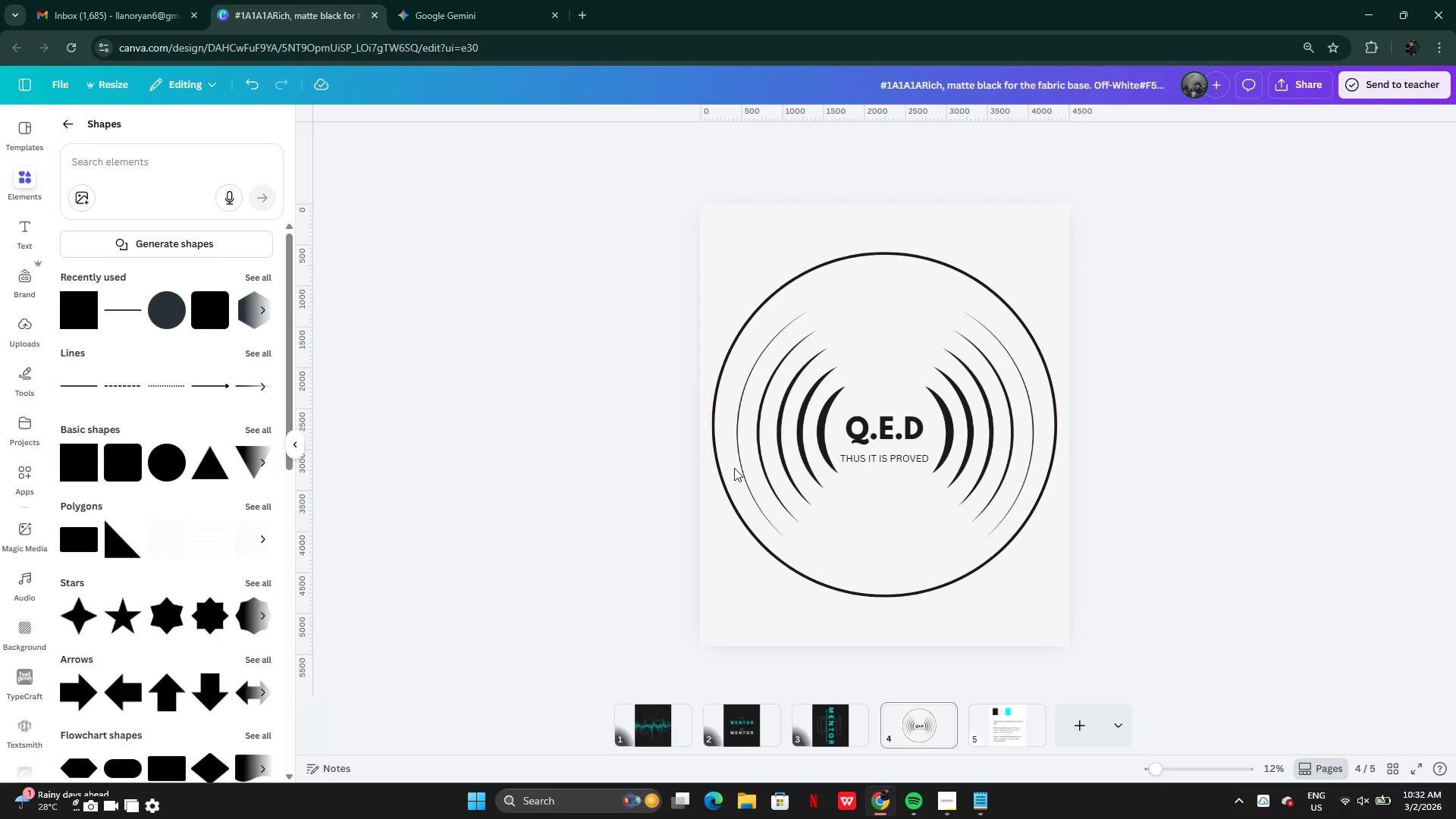 
left_click([746, 736])
 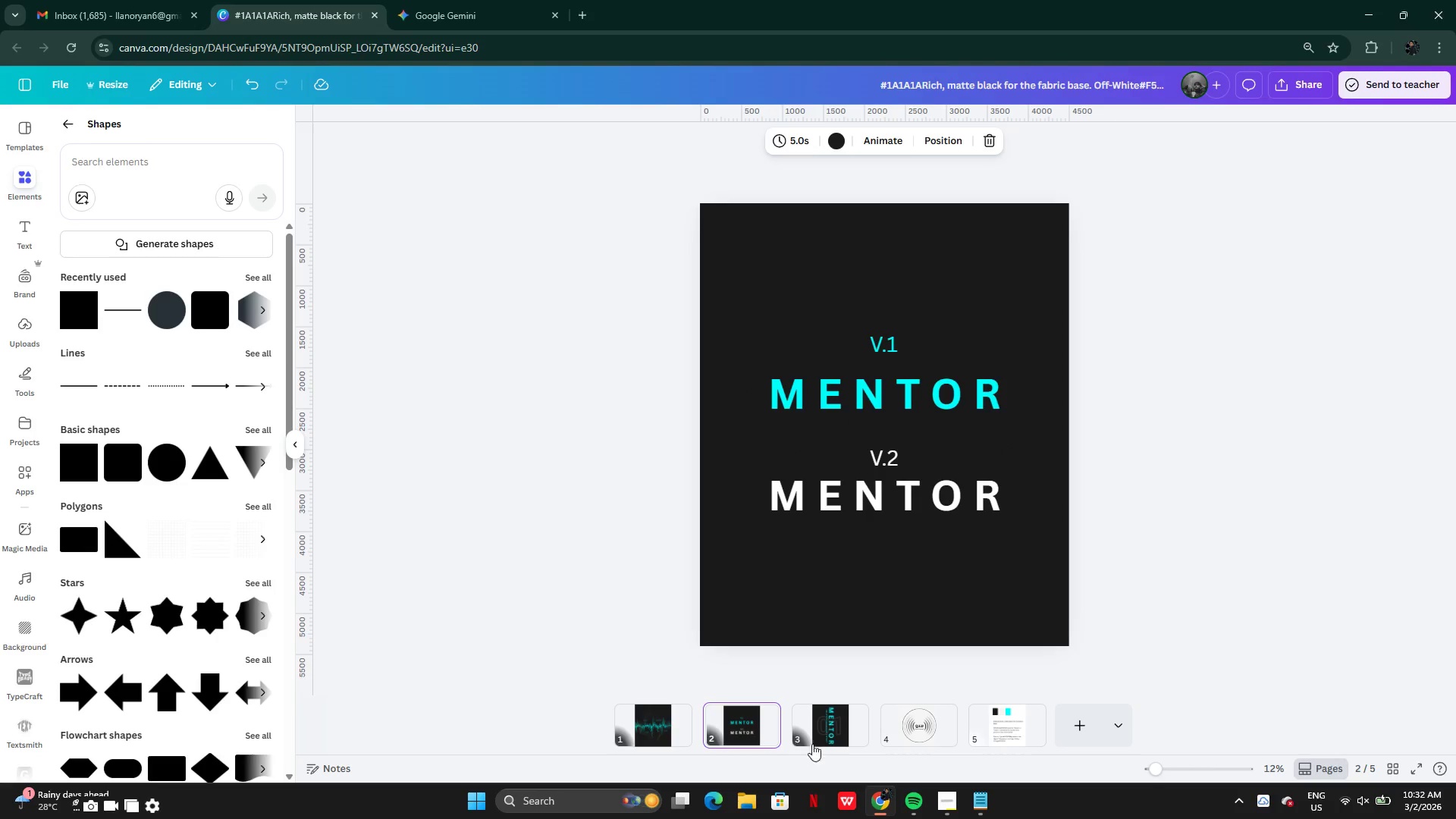 
left_click([824, 734])
 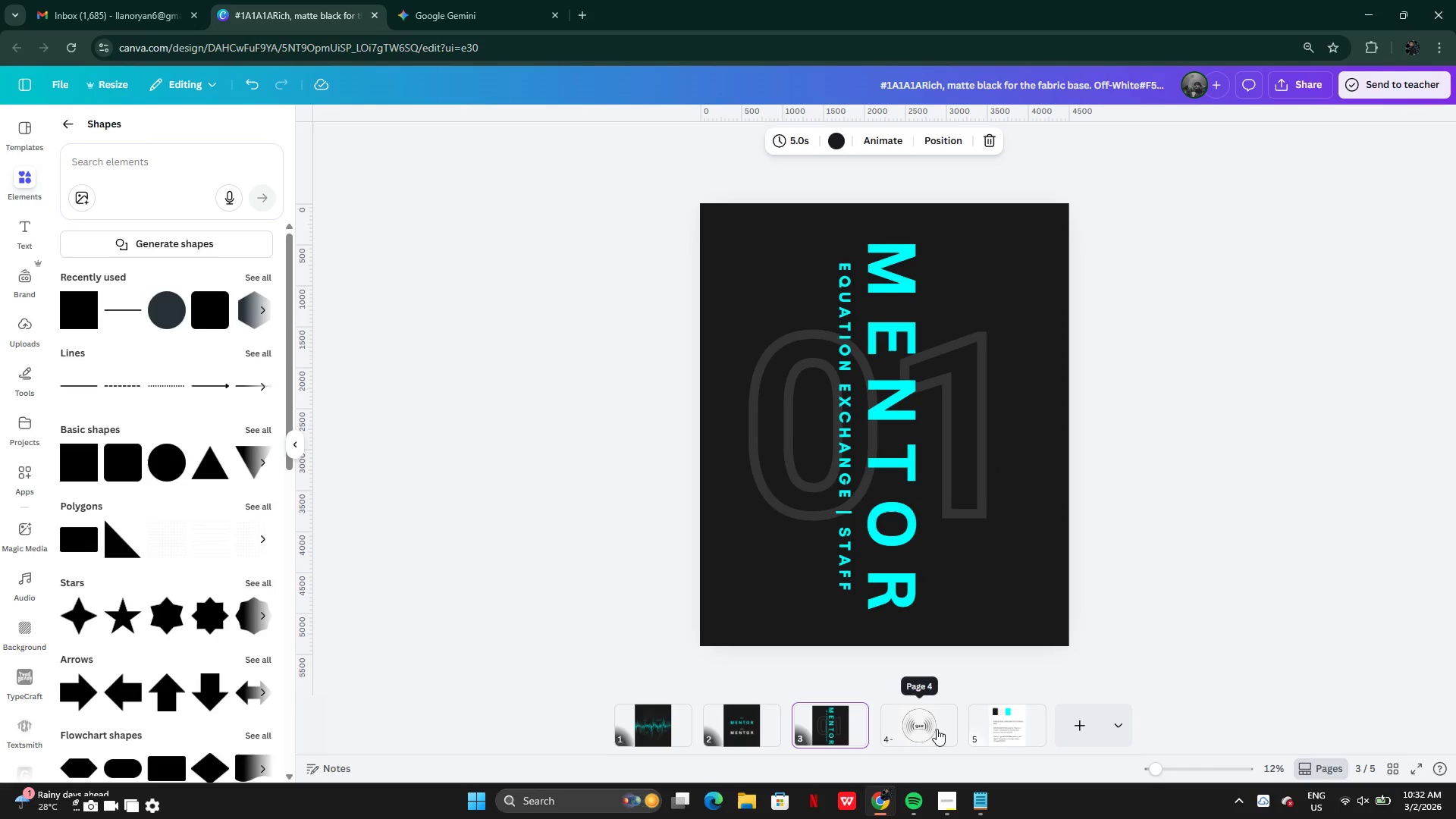 
left_click([937, 729])
 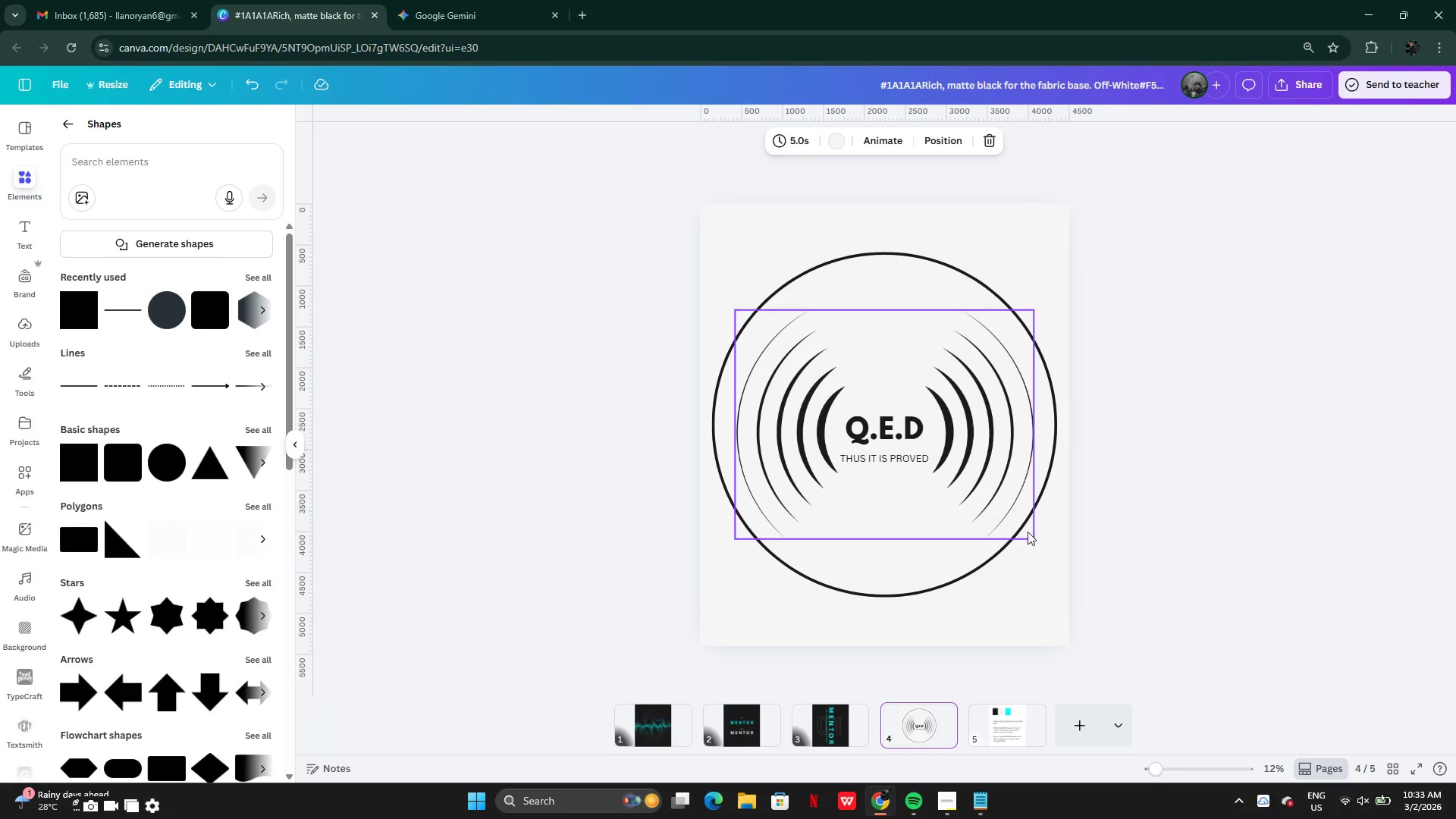 
wait(7.17)
 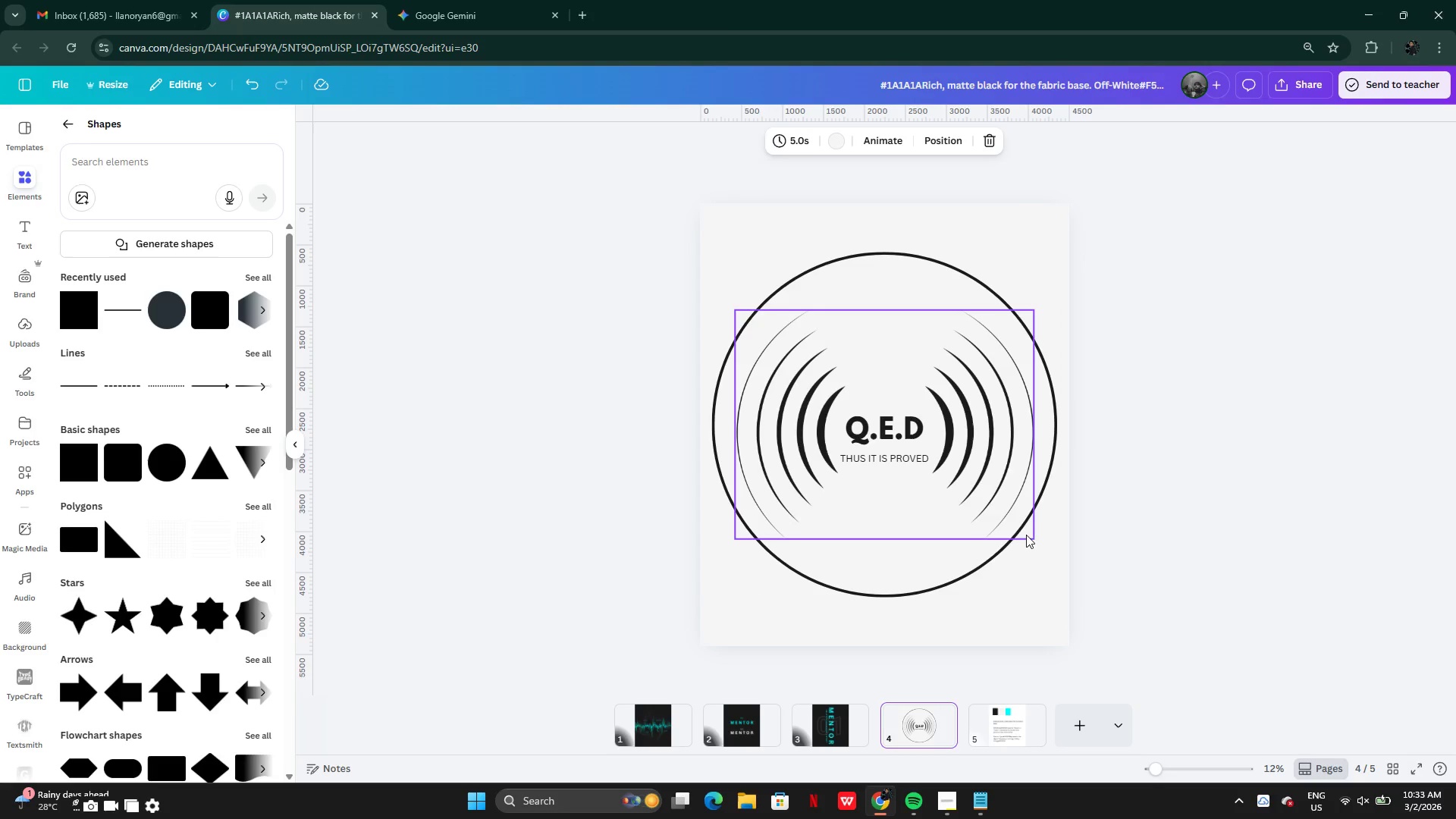 
mouse_move([827, 726])
 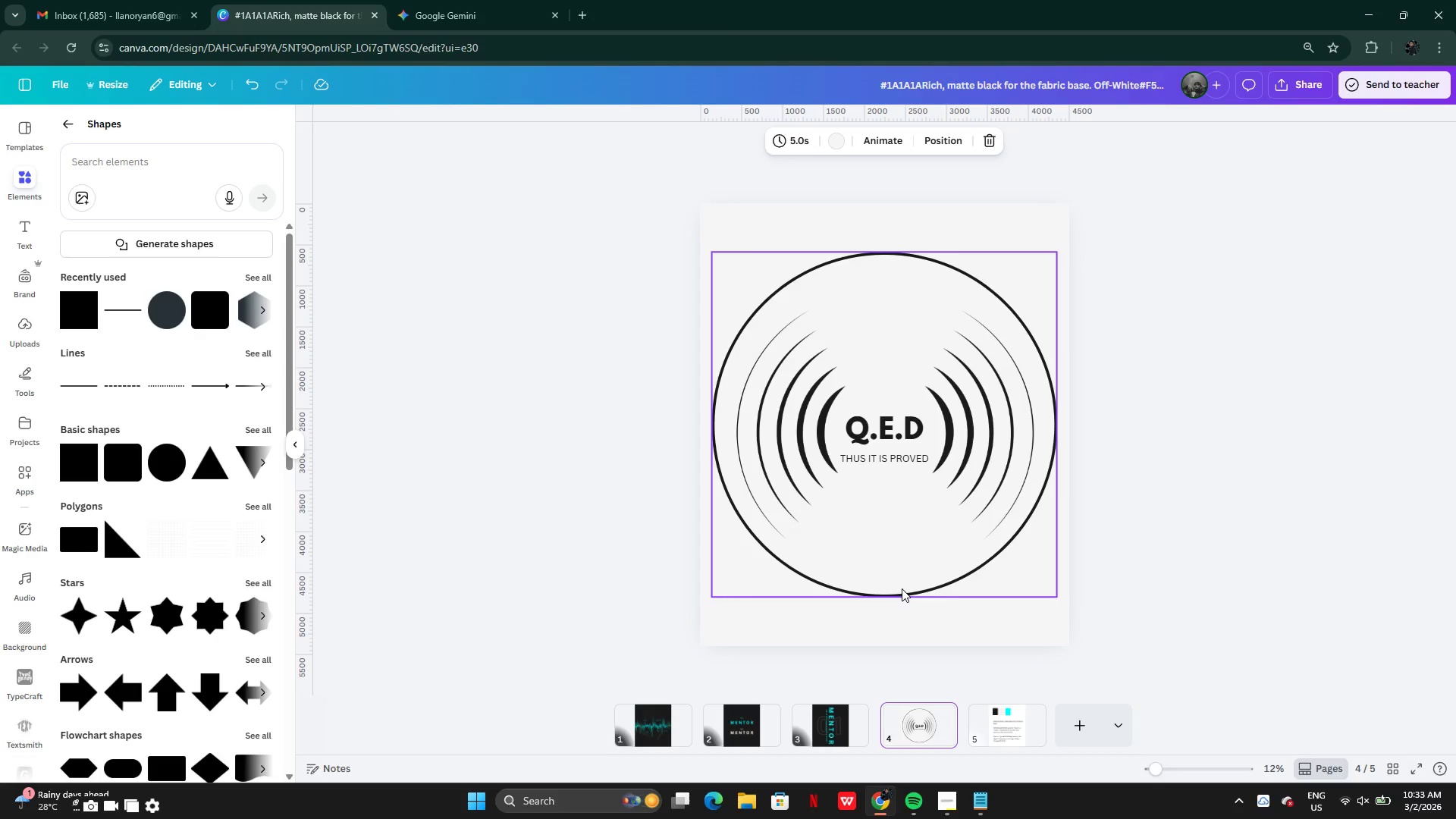 
wait(17.56)
 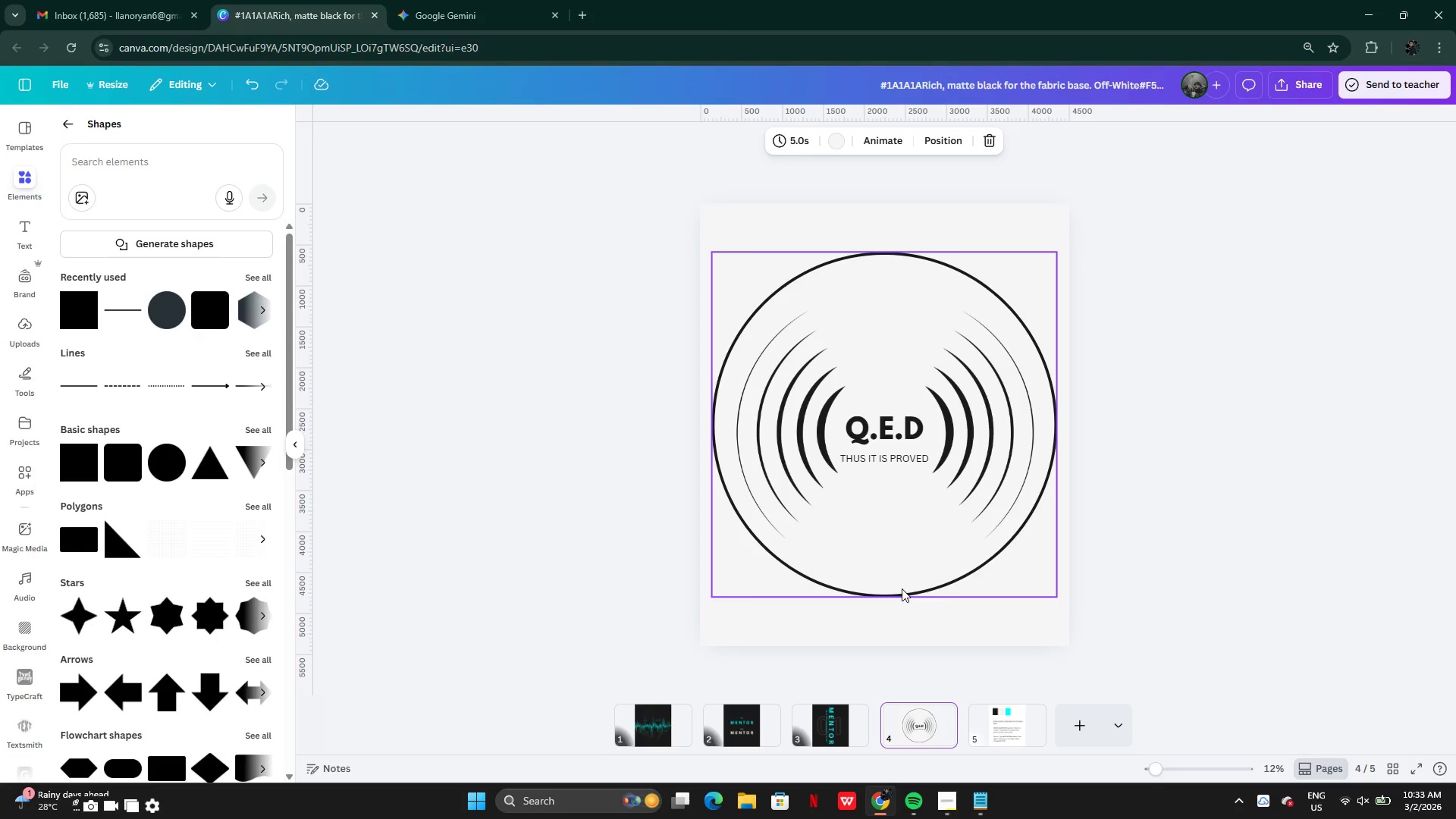 
left_click_drag(start_coordinate=[926, 574], to_coordinate=[927, 596])
 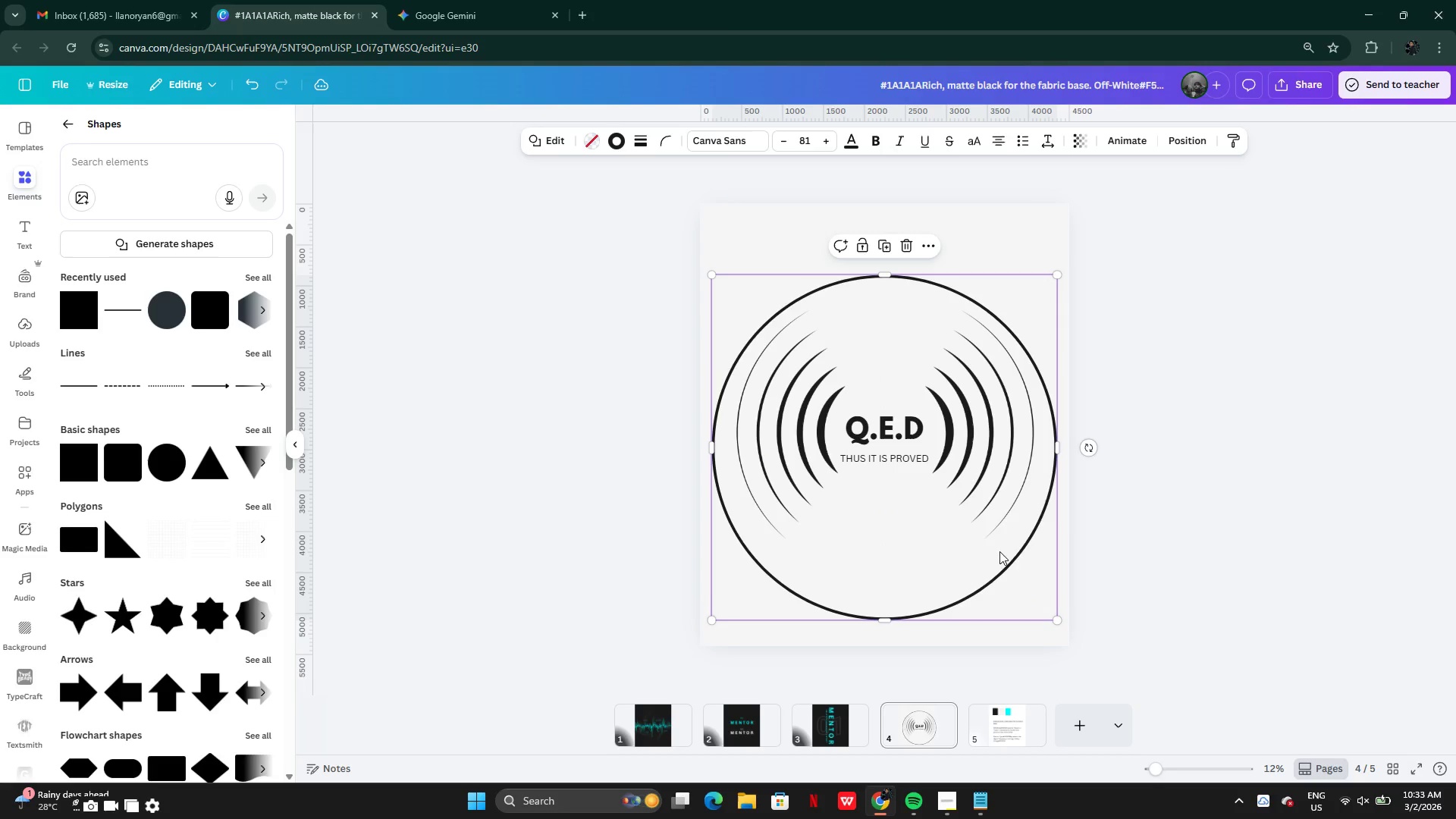 
key(Control+Z)
 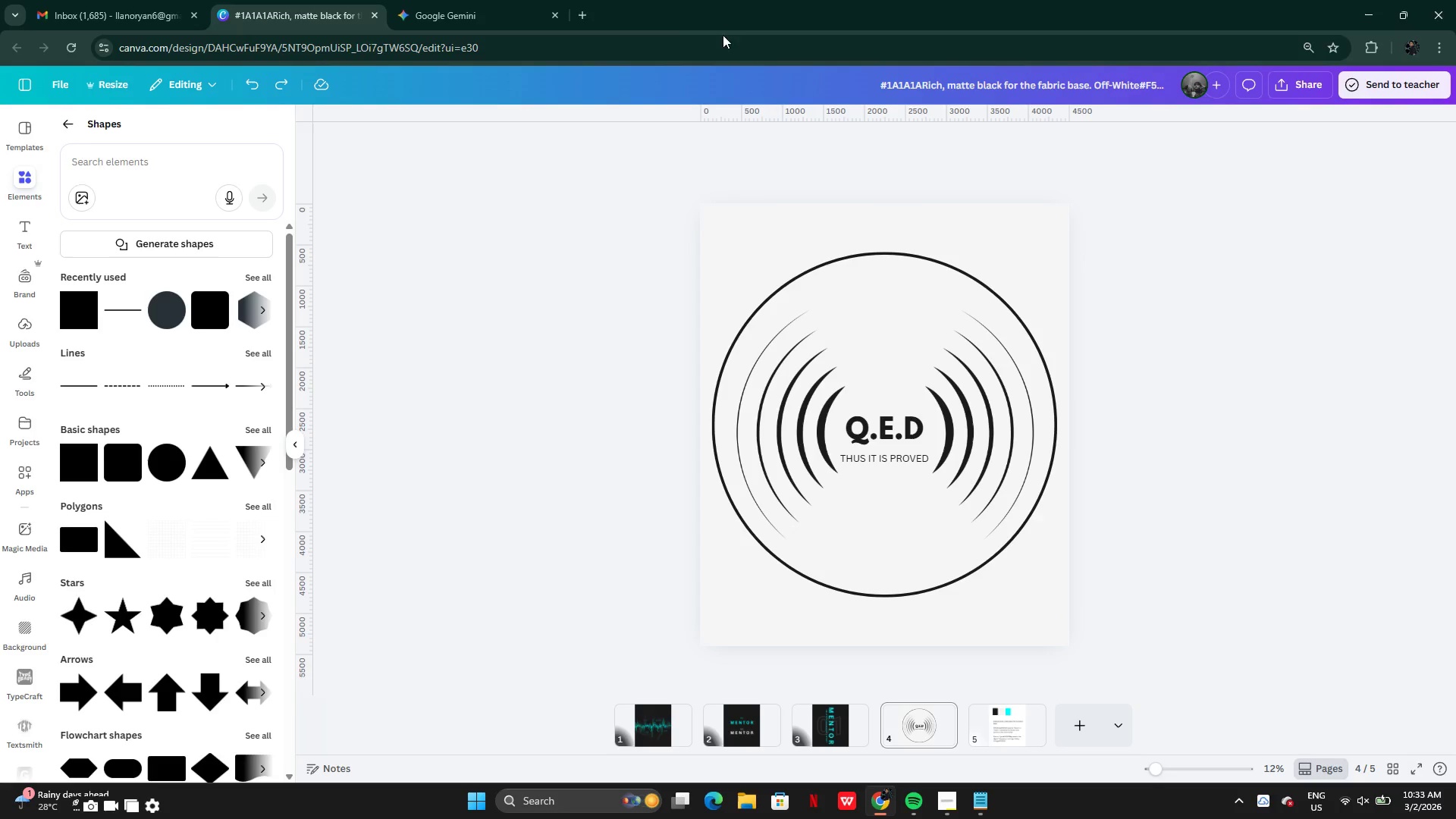 
wait(10.67)
 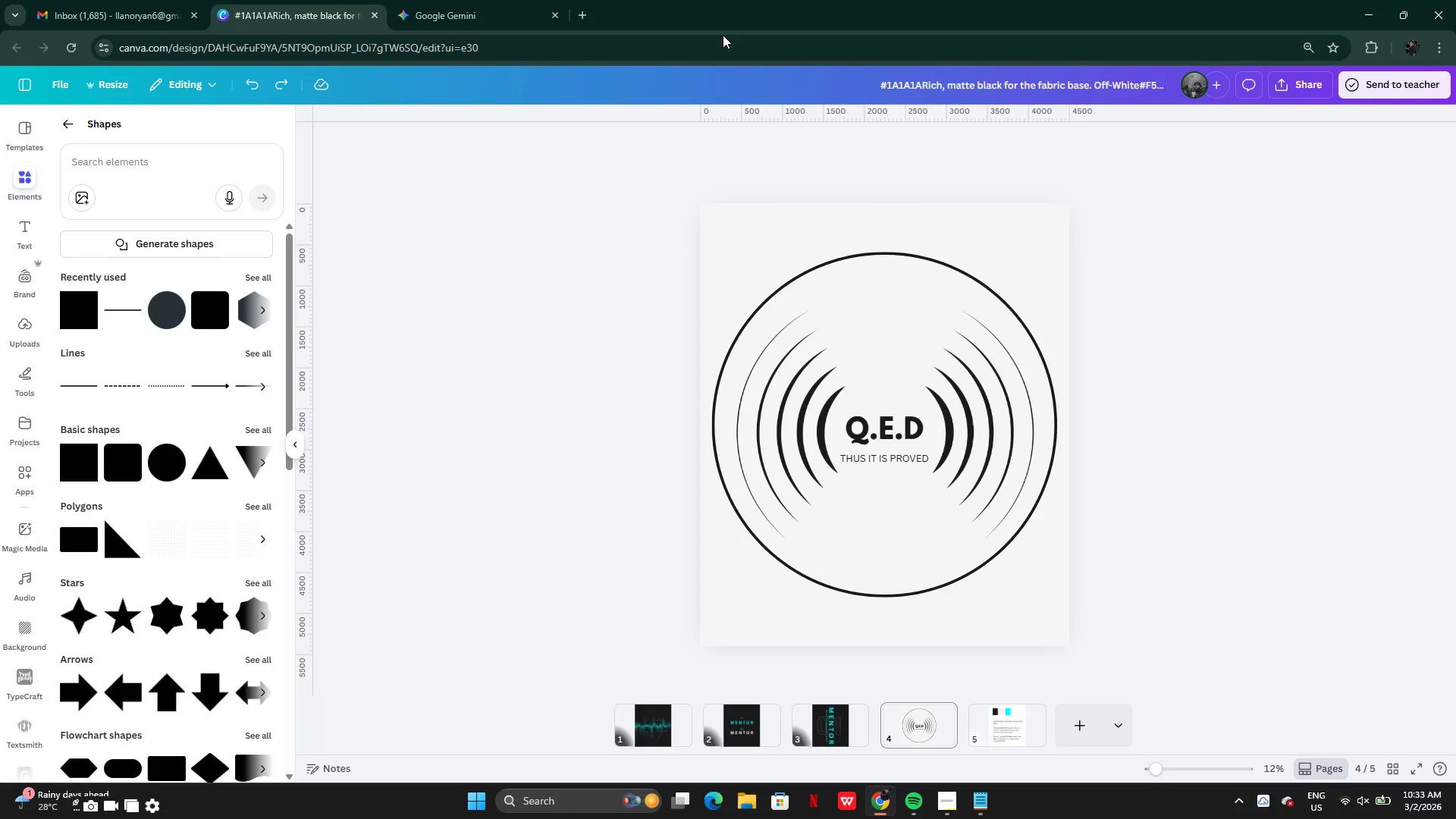 
left_click([983, 810])
 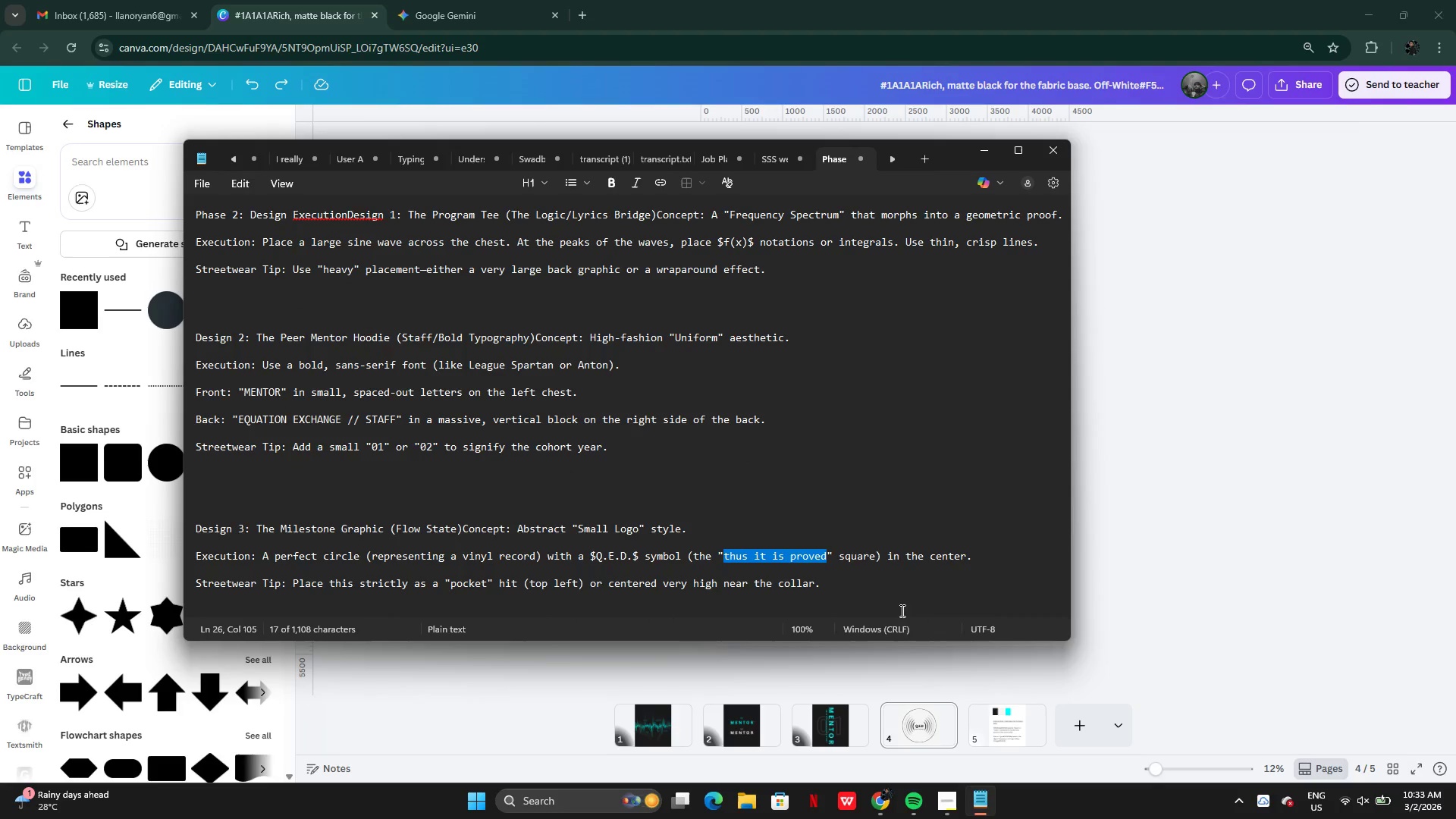 
scroll: coordinate [802, 448], scroll_direction: down, amount: 18.0
 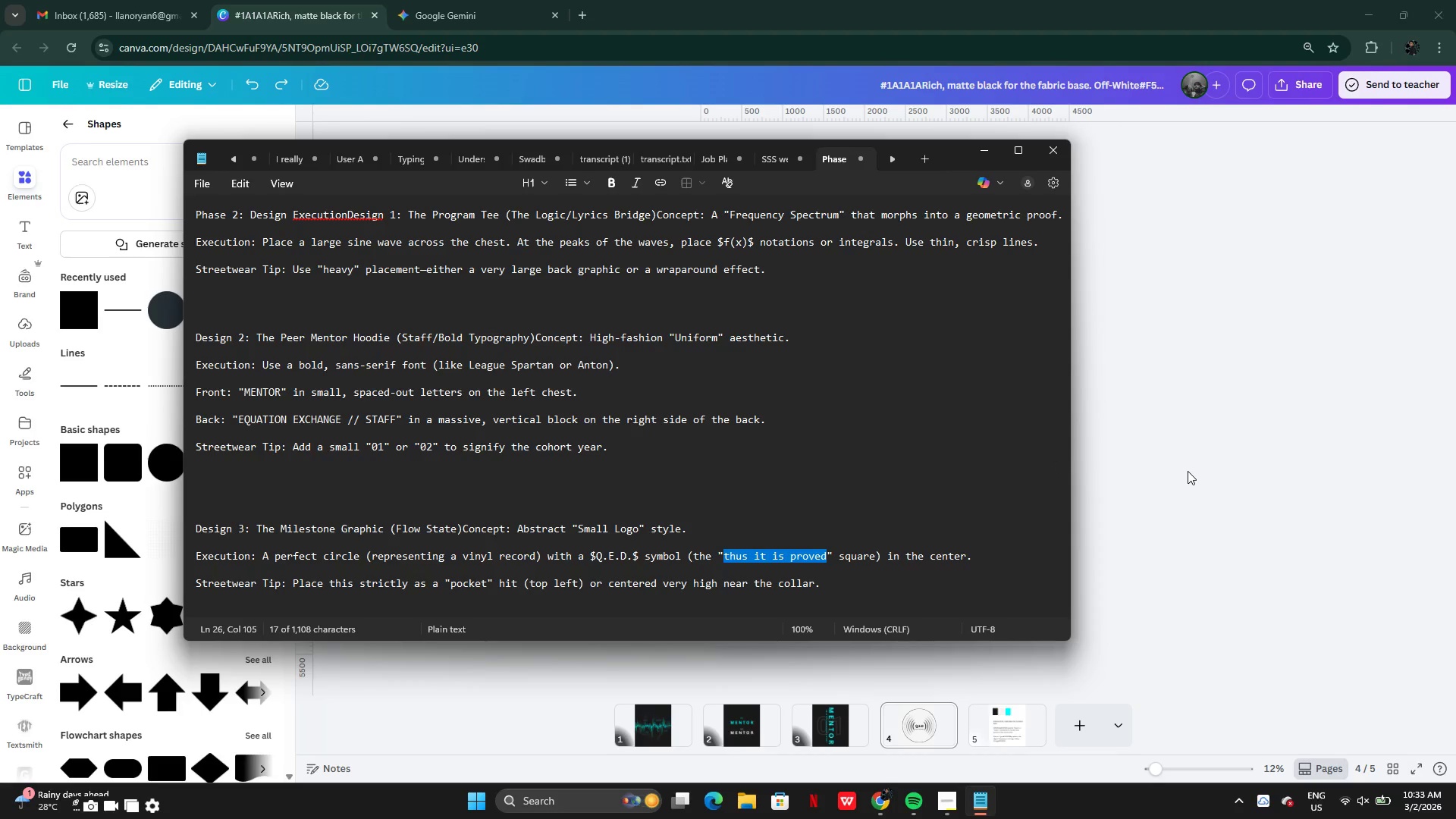 
left_click([1188, 471])
 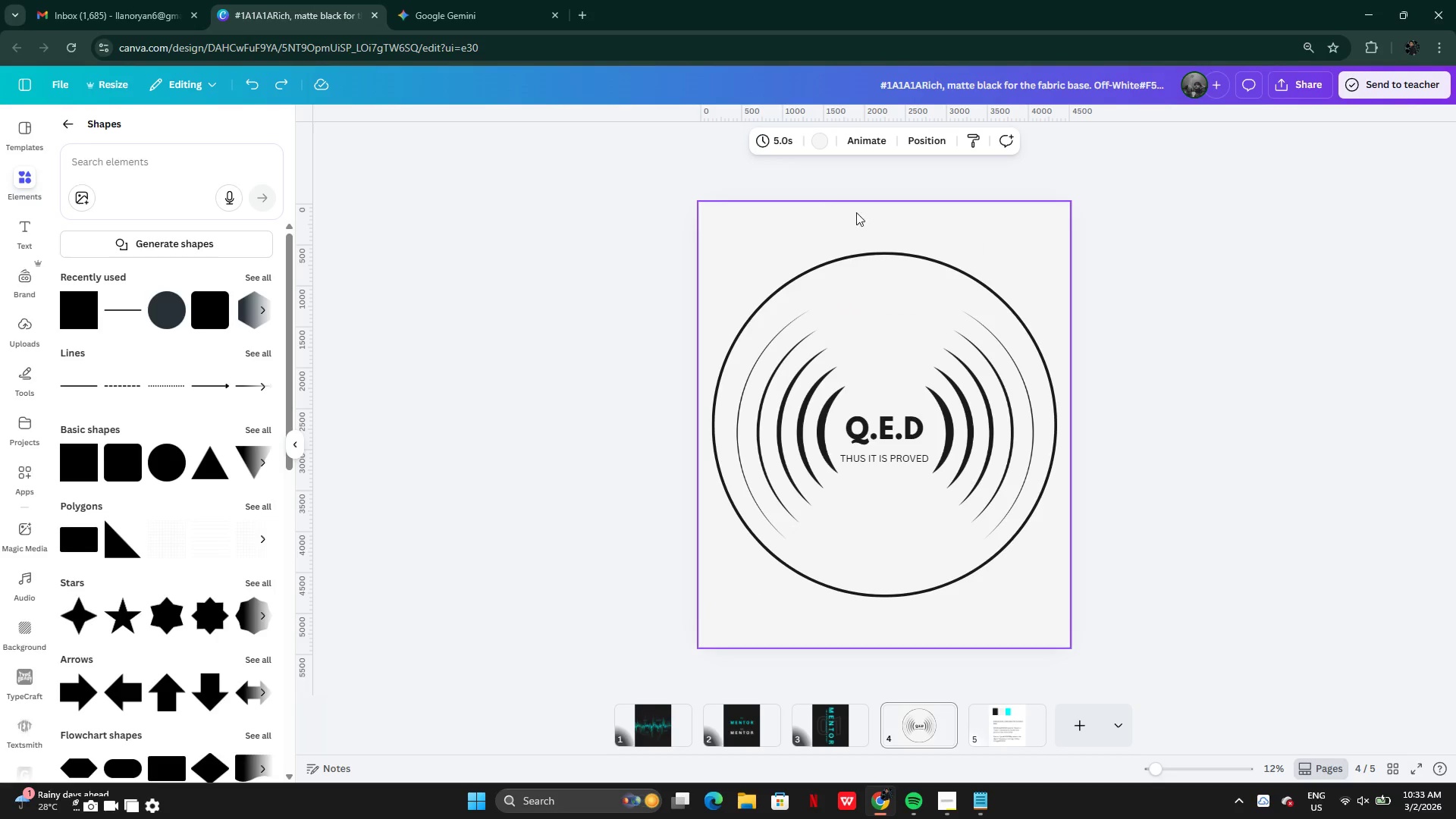 
left_click([824, 149])
 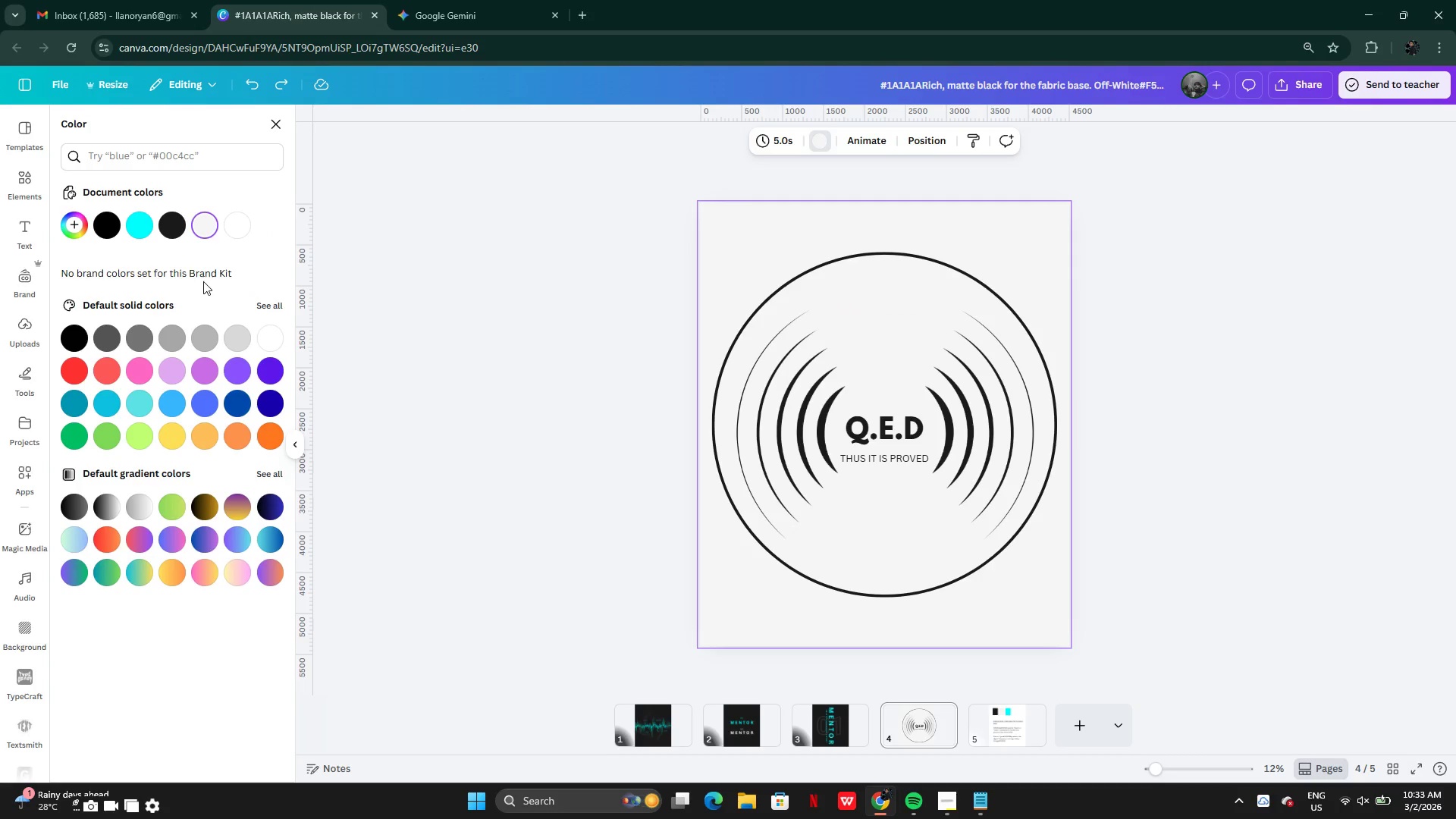 
mouse_move([143, 227])
 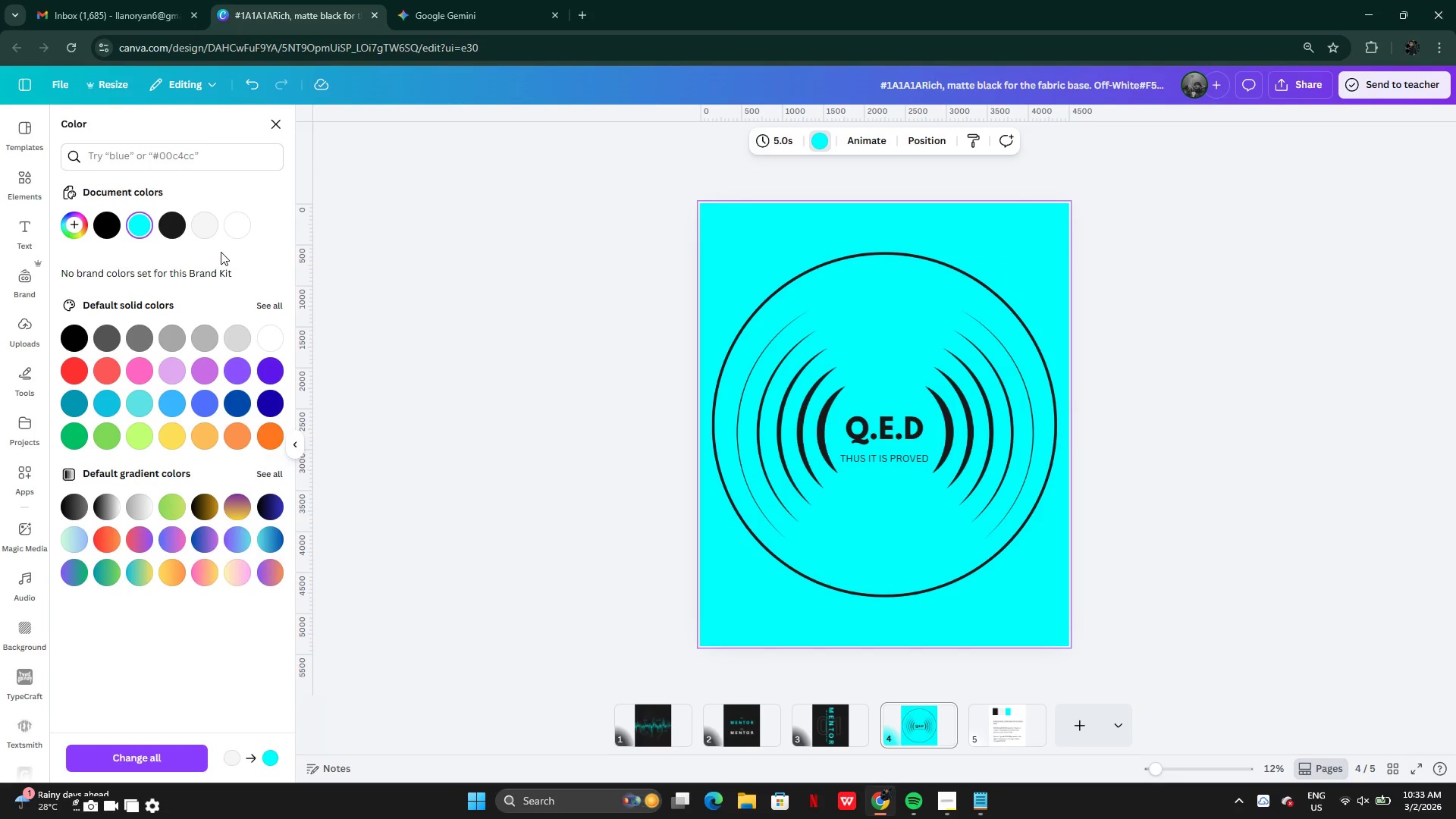 
wait(6.95)
 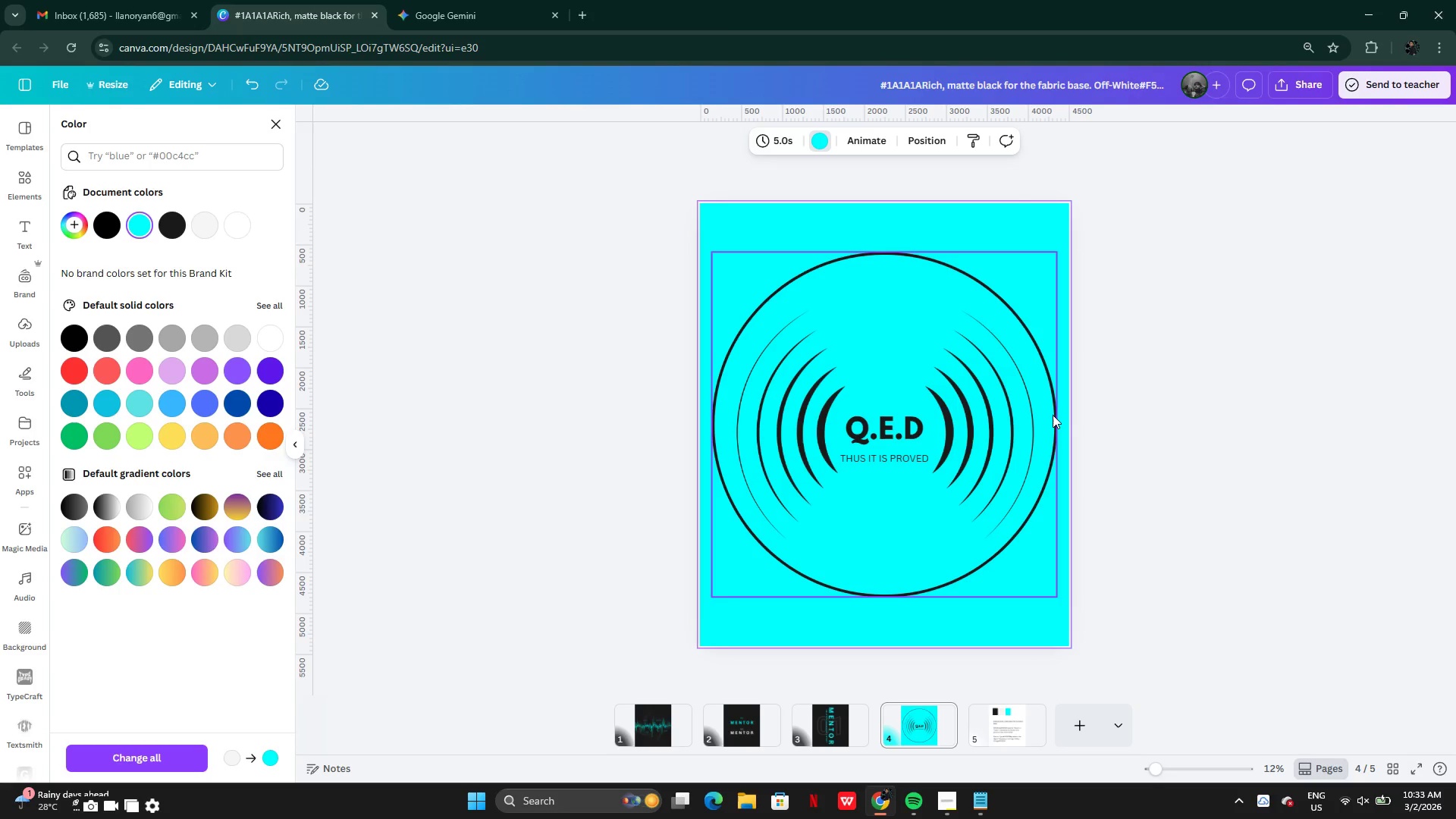 
left_click([175, 228])
 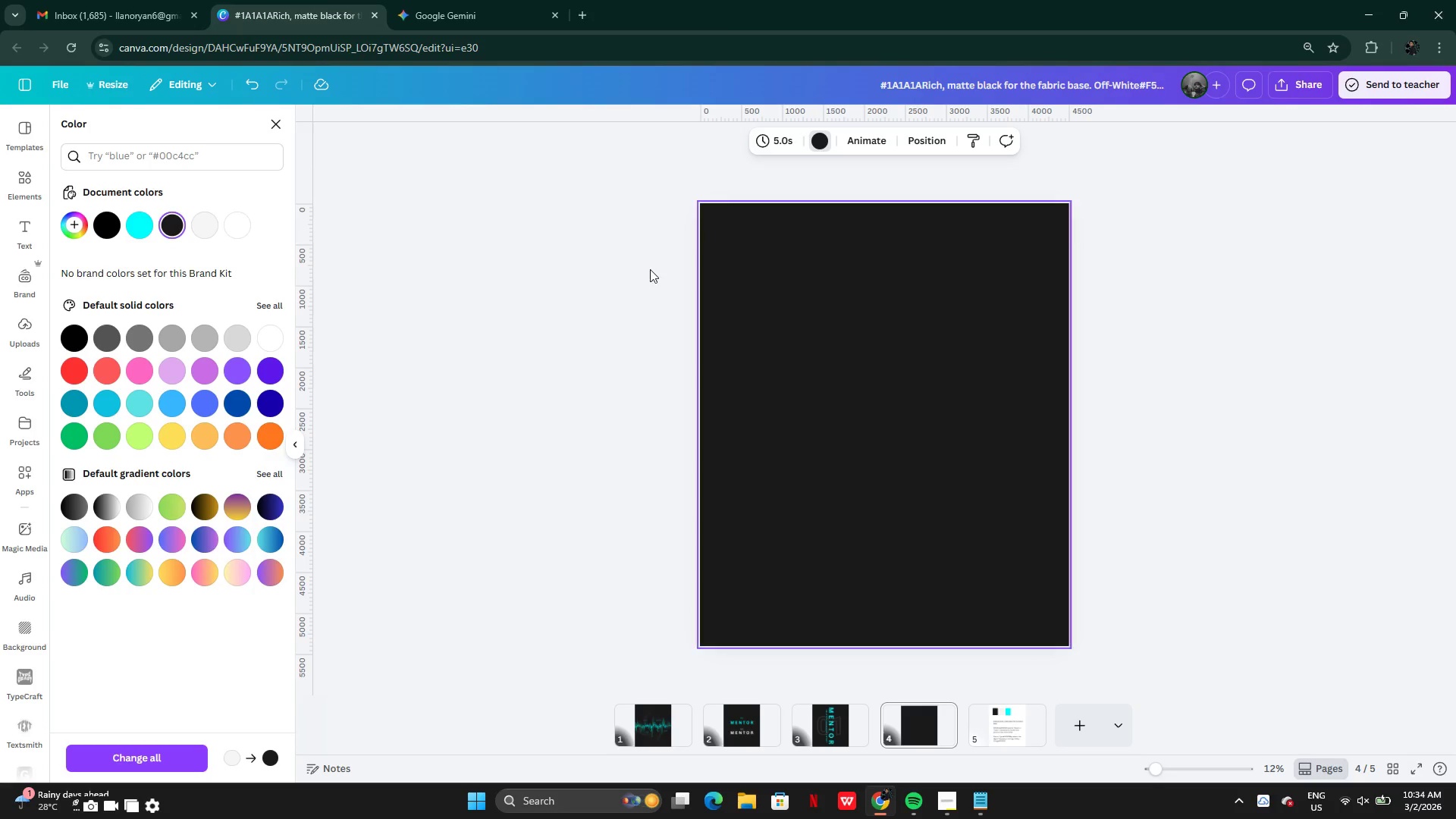 
left_click_drag(start_coordinate=[645, 267], to_coordinate=[962, 542])
 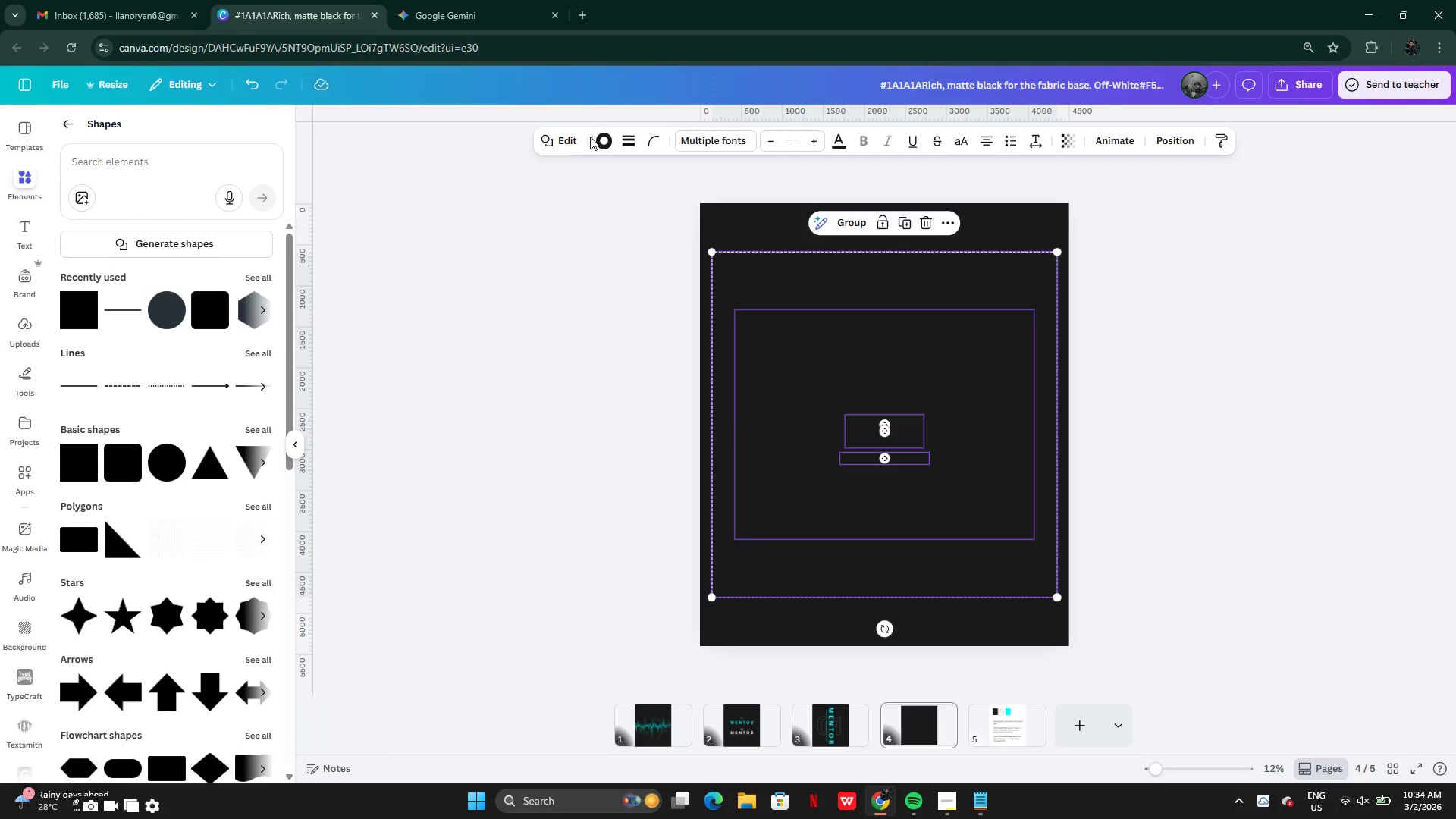 
left_click([601, 140])
 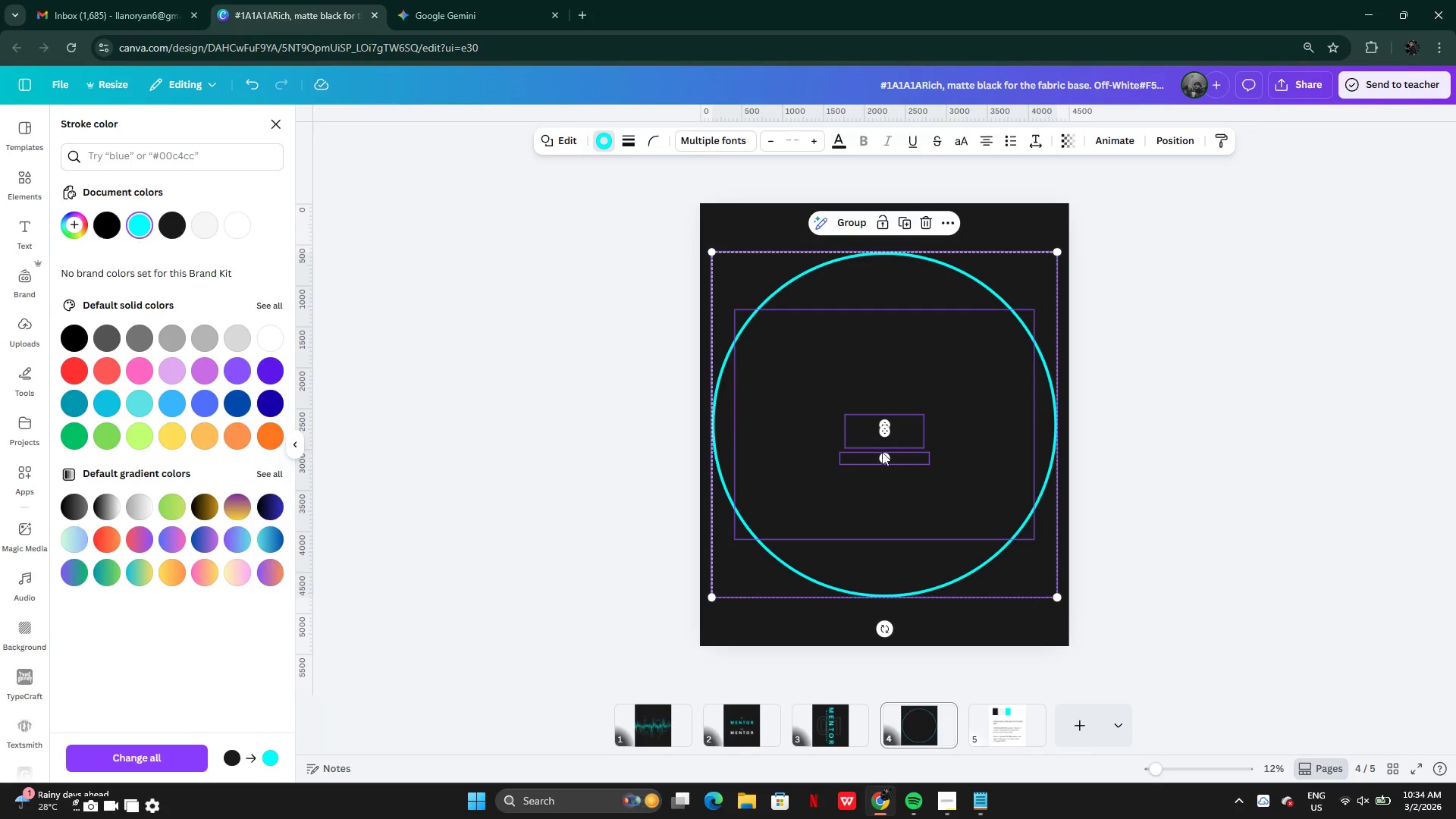 
left_click([855, 420])
 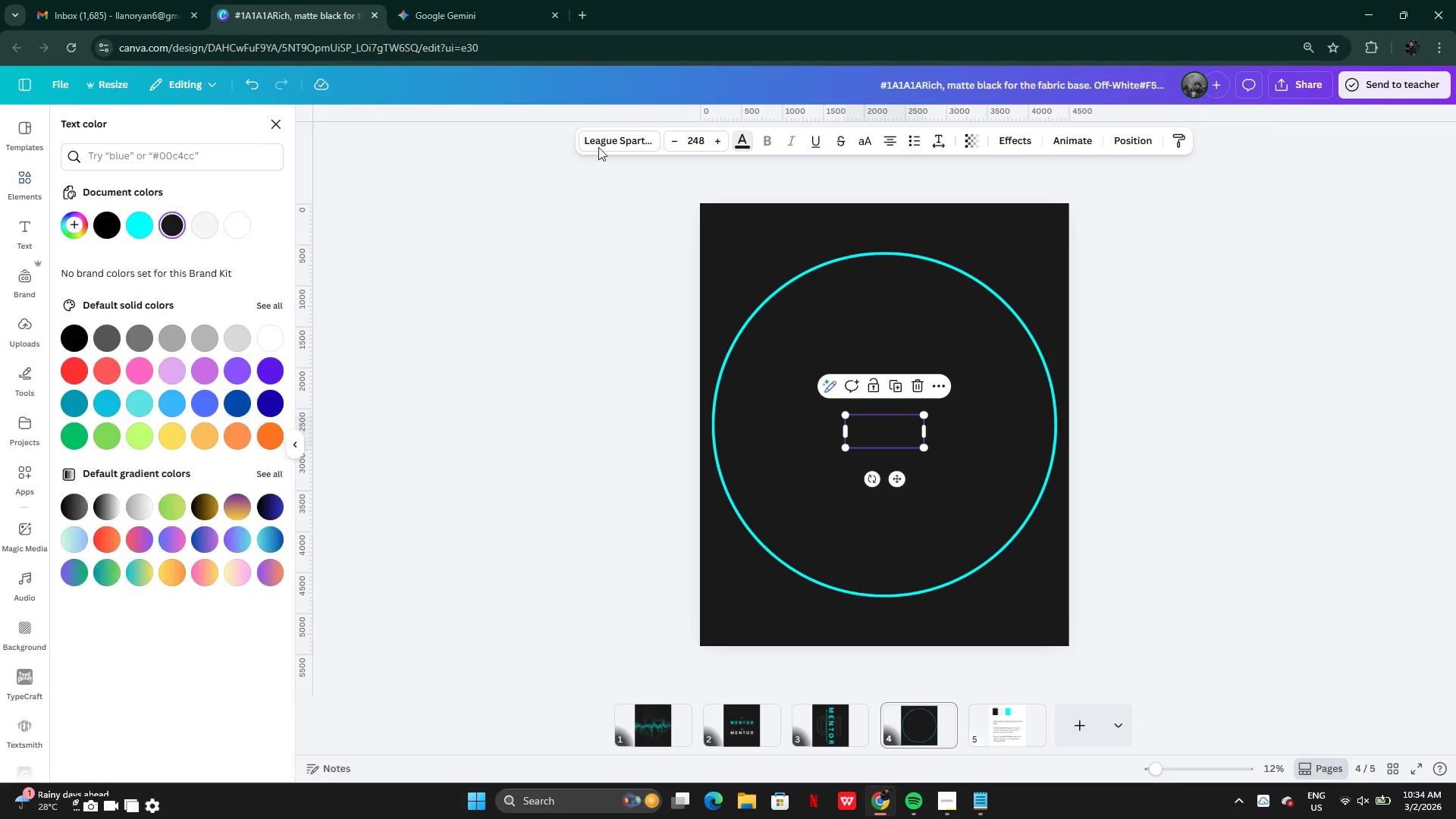 
left_click([143, 220])
 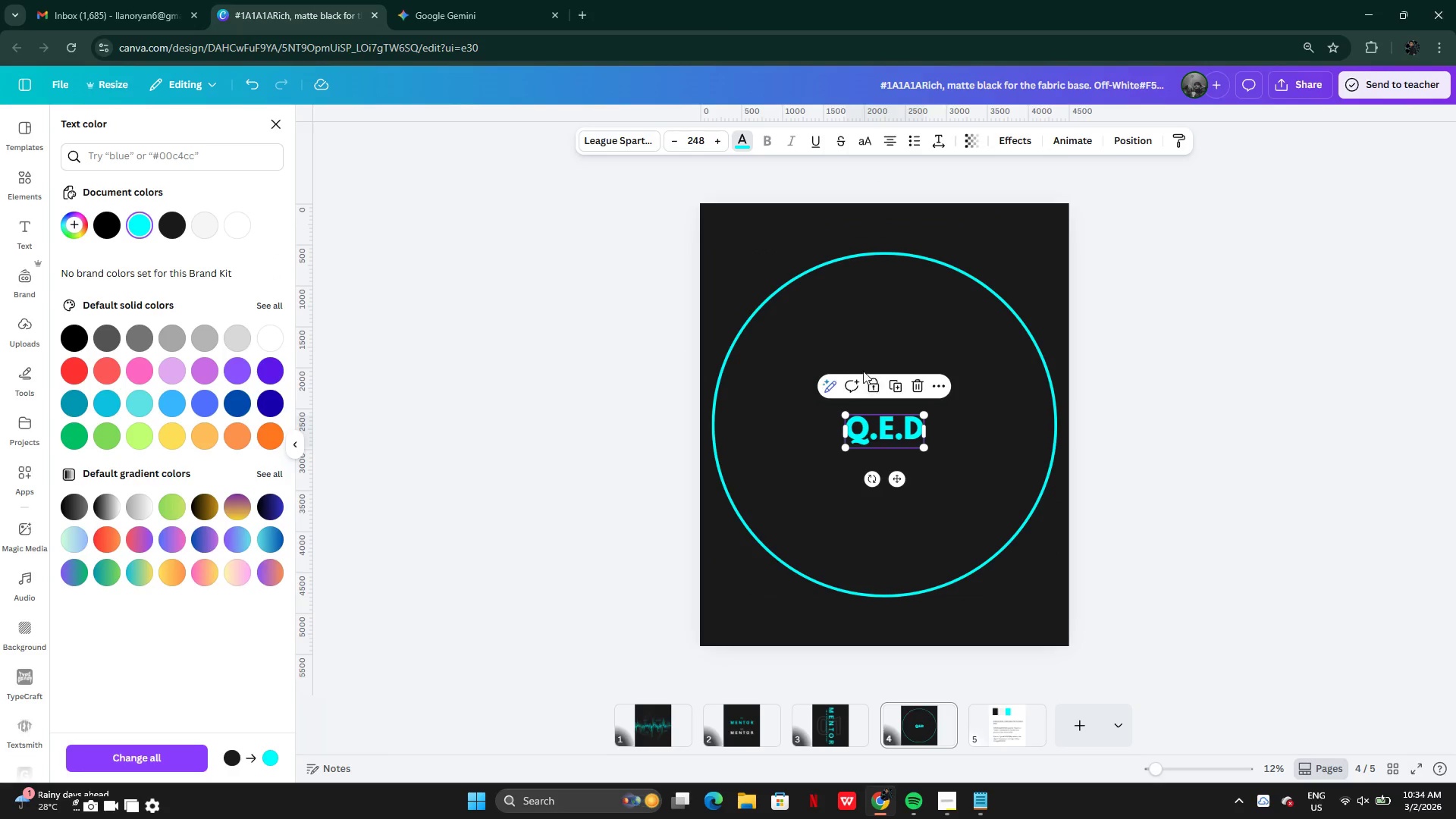 
left_click([856, 354])
 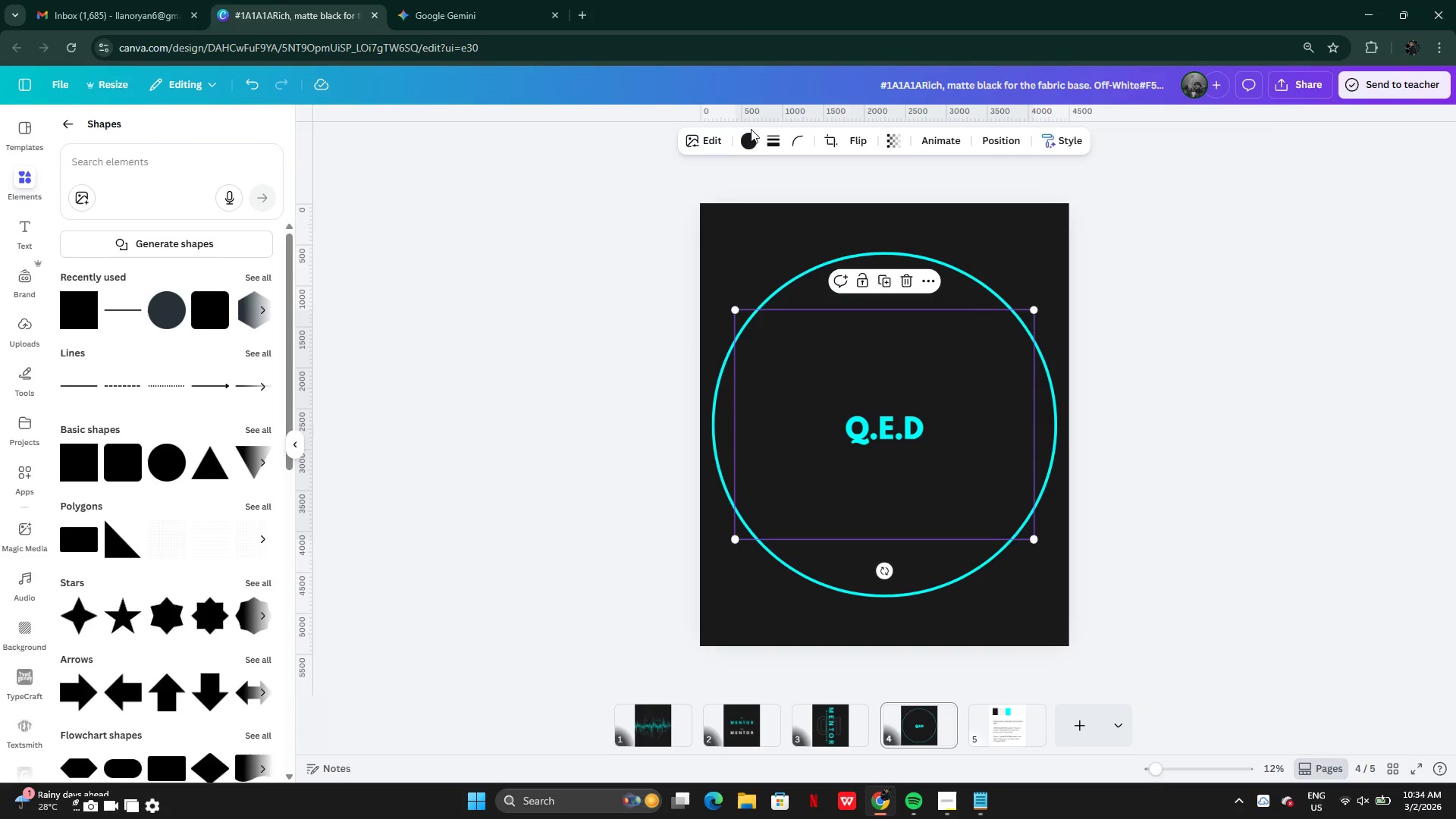 
left_click([743, 148])
 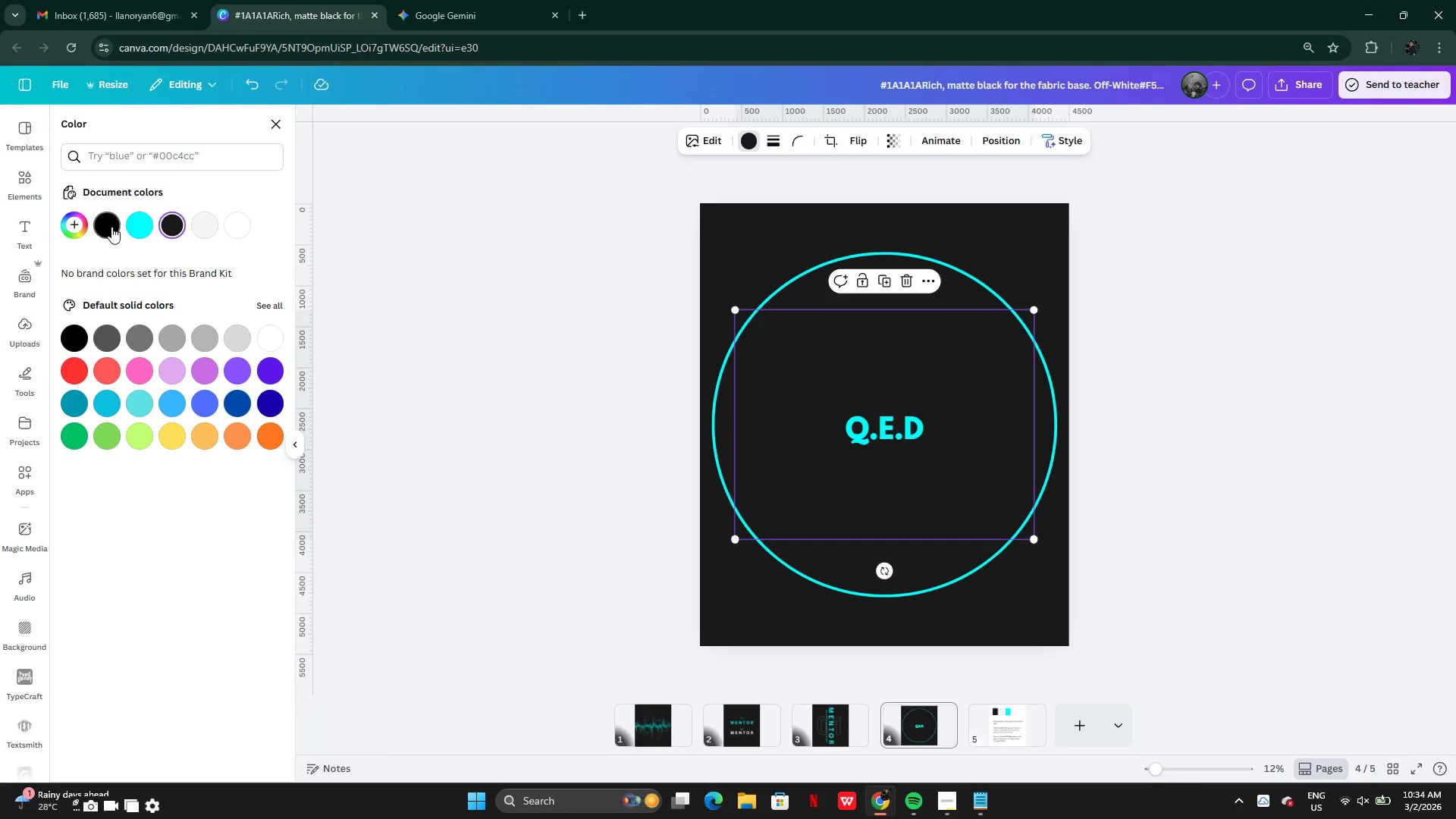 
left_click([134, 226])
 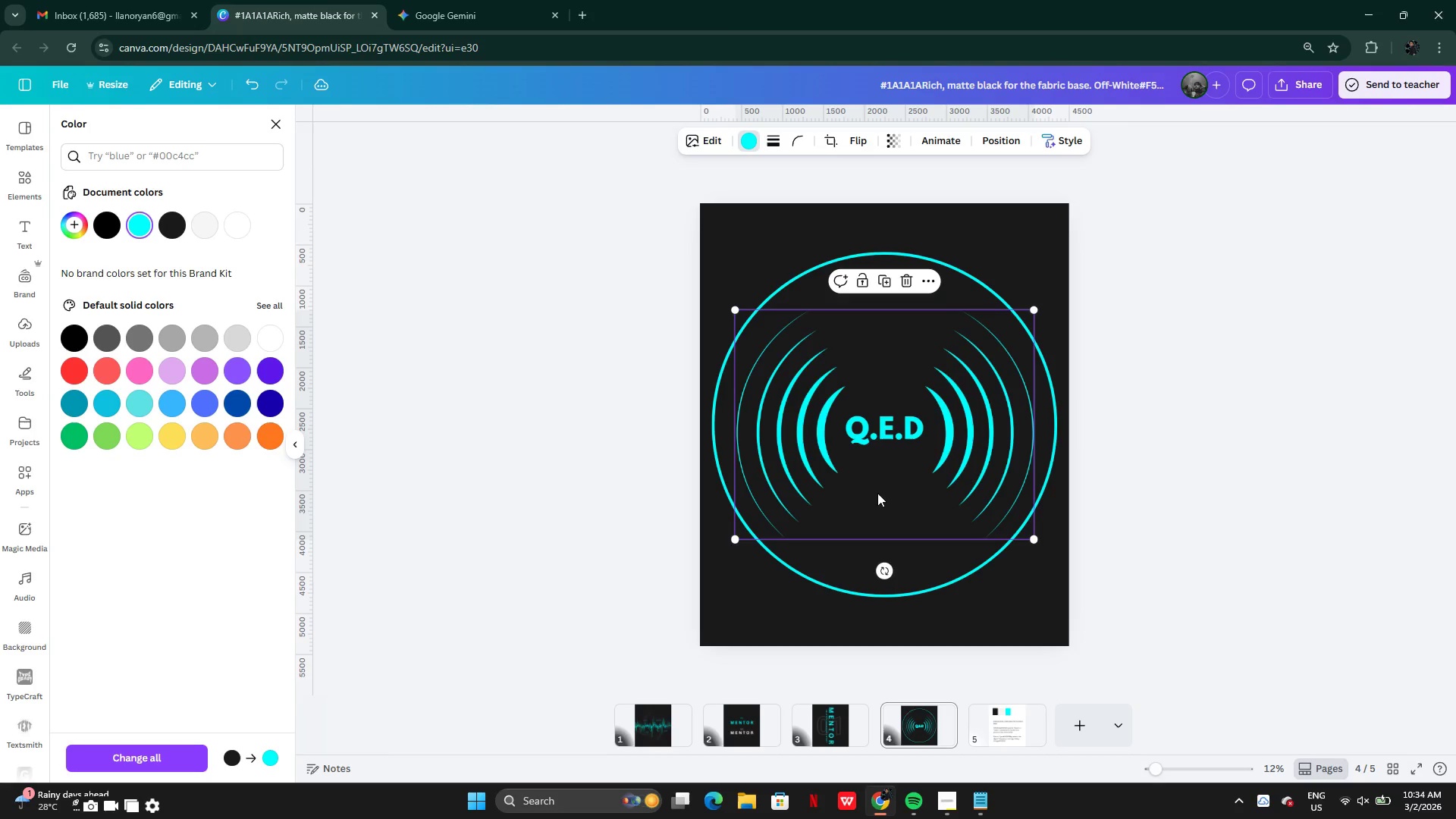 
left_click([883, 461])
 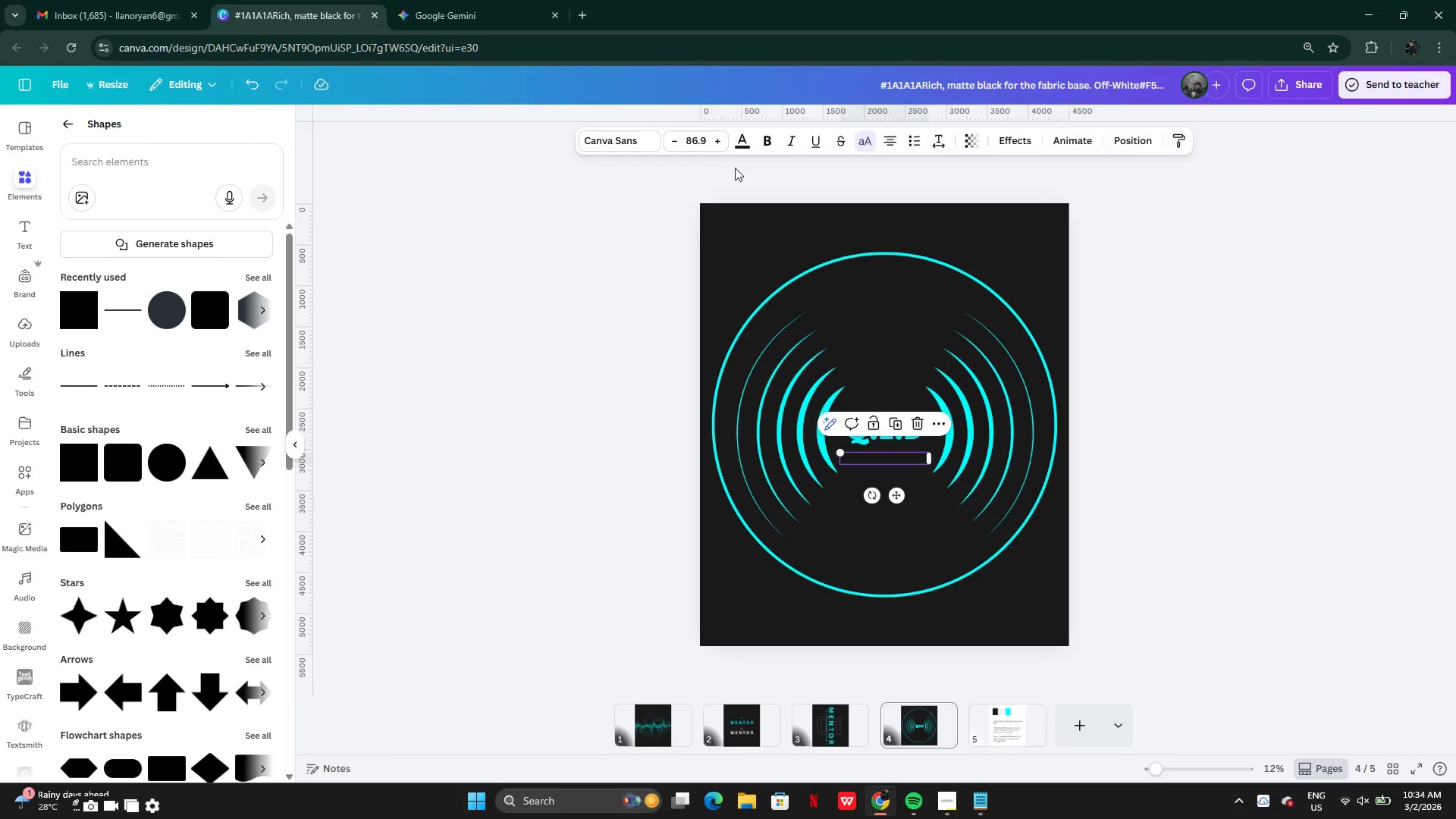 
left_click([738, 140])
 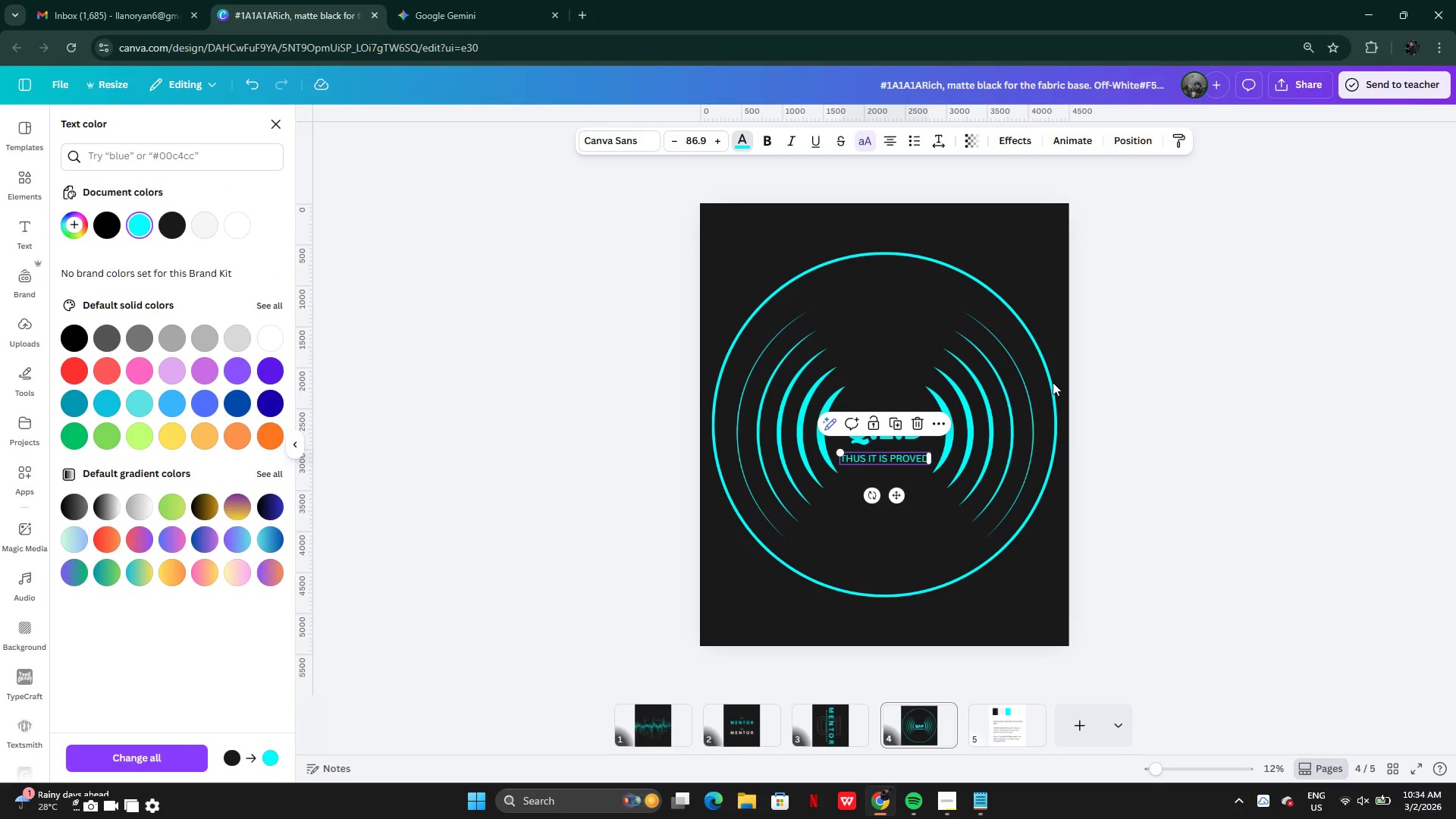 
left_click([1157, 444])
 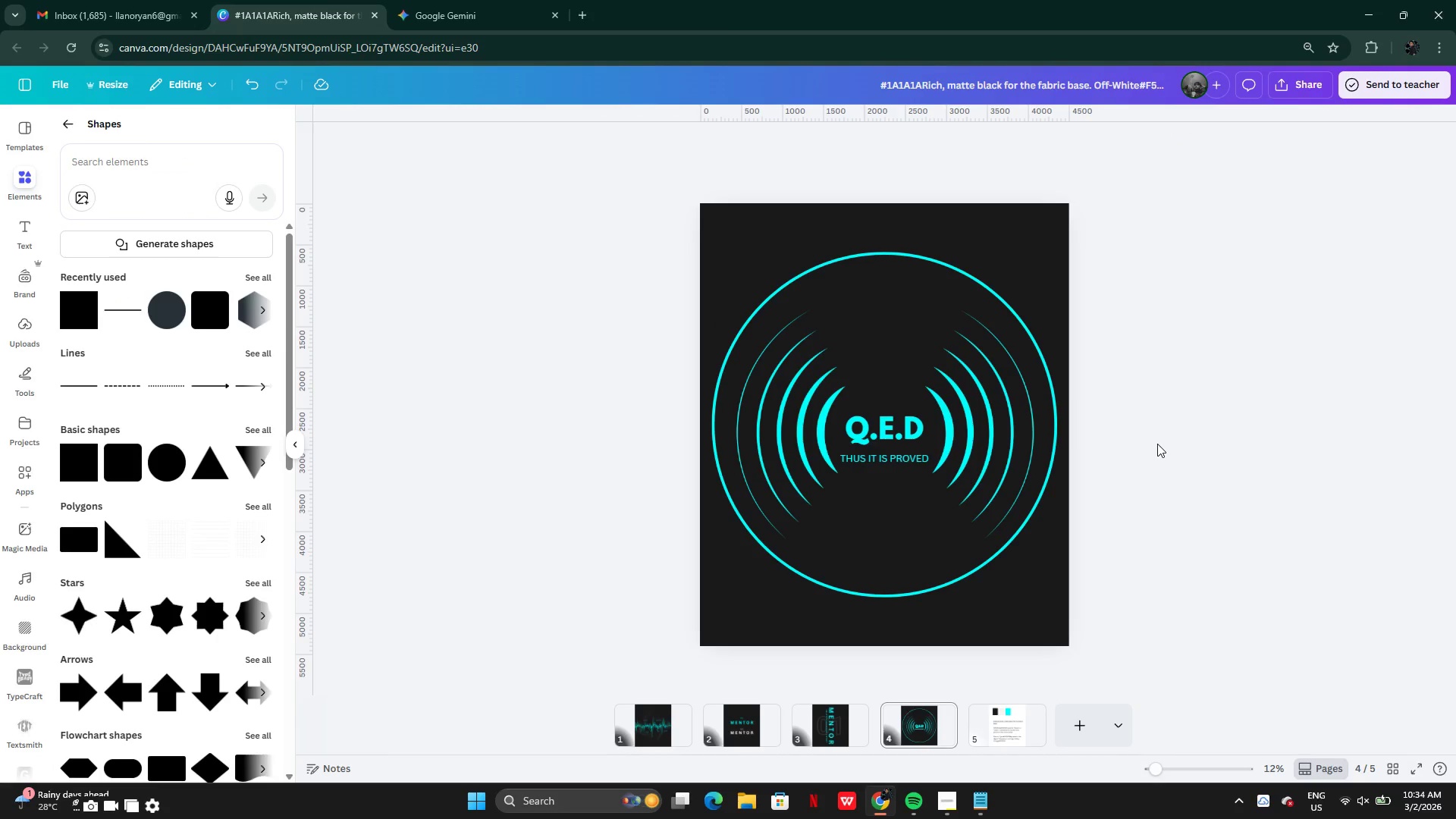 
wait(9.17)
 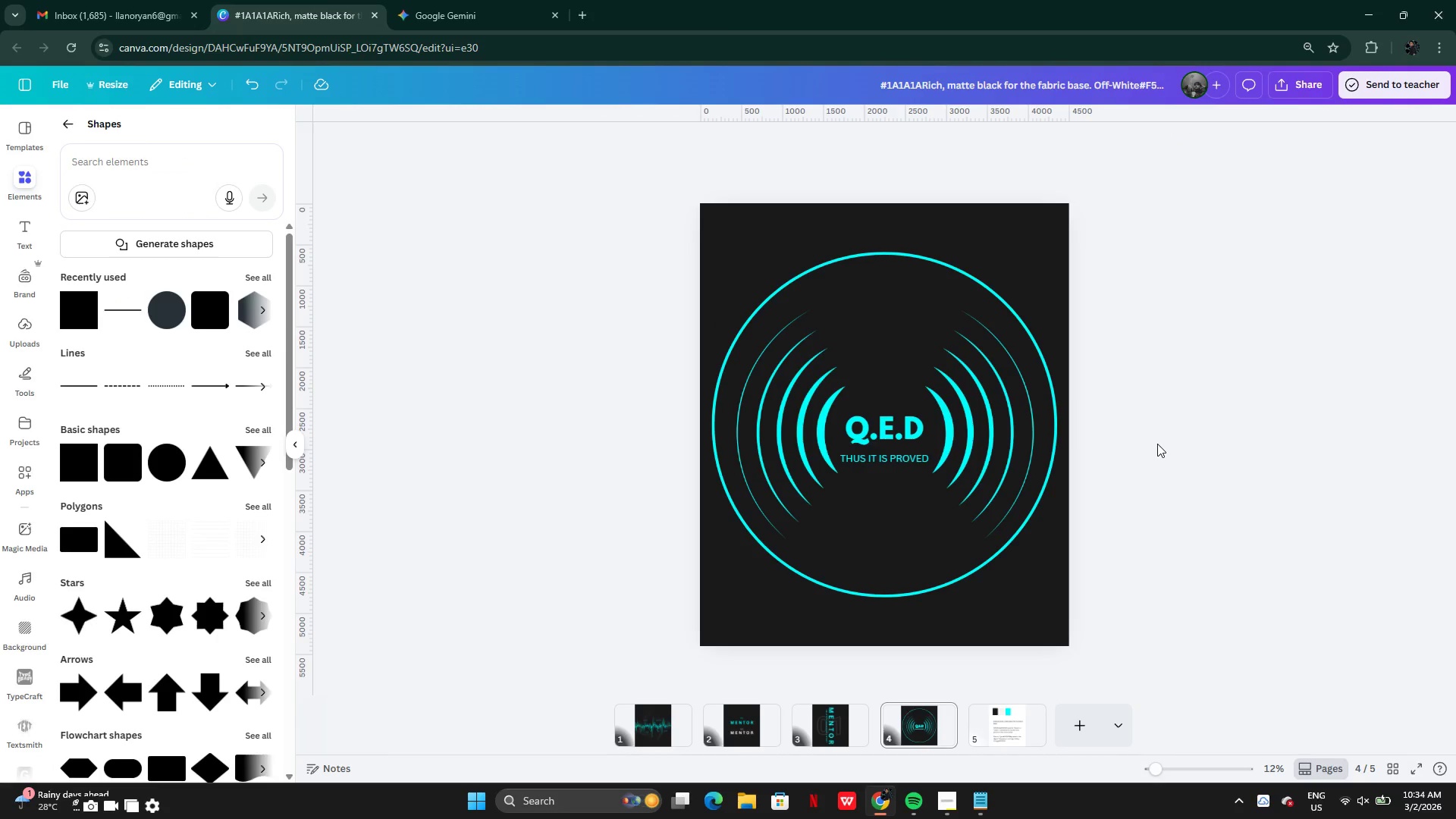 
left_click([87, 810])
 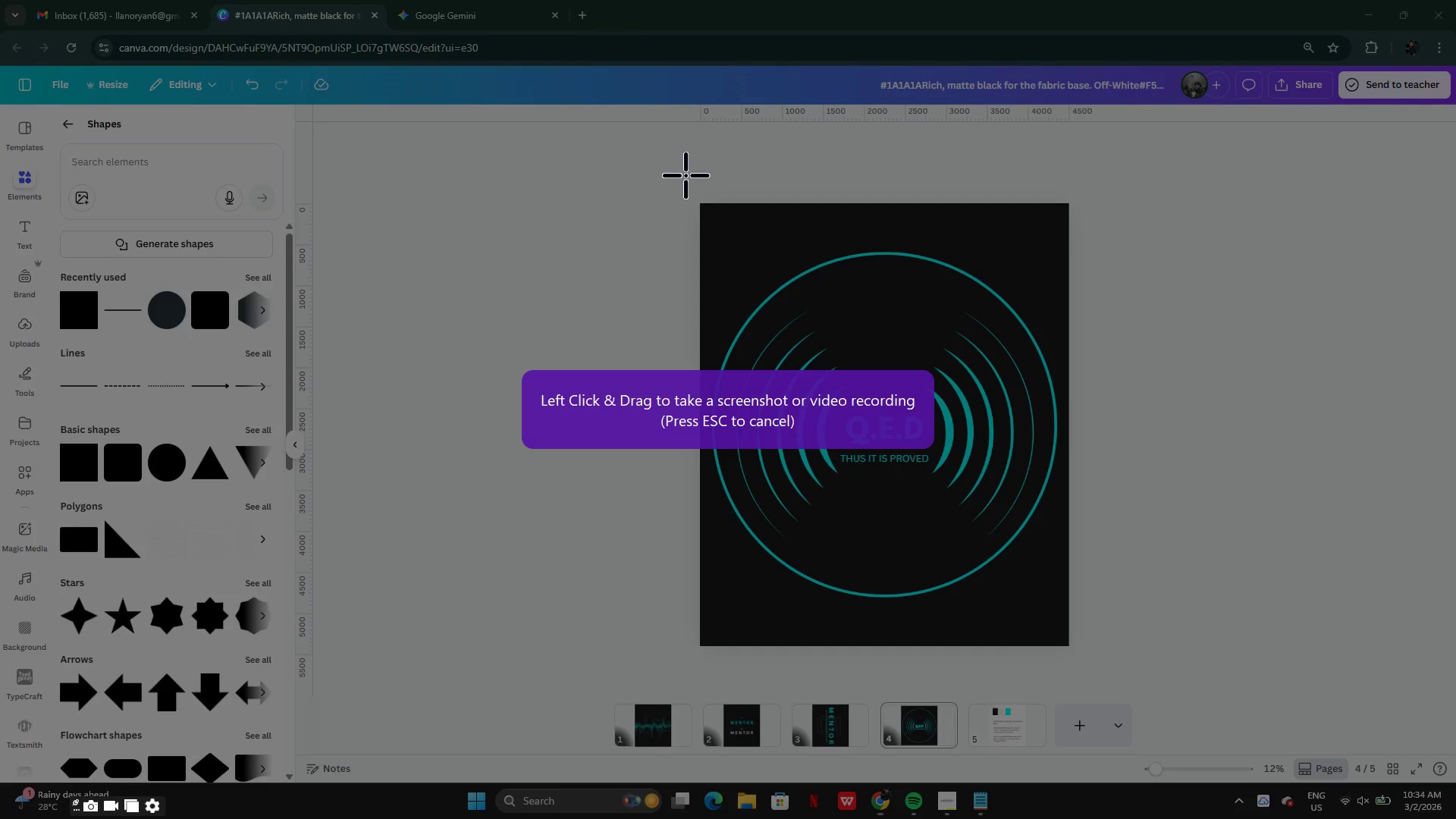 
left_click_drag(start_coordinate=[682, 180], to_coordinate=[1085, 661])
 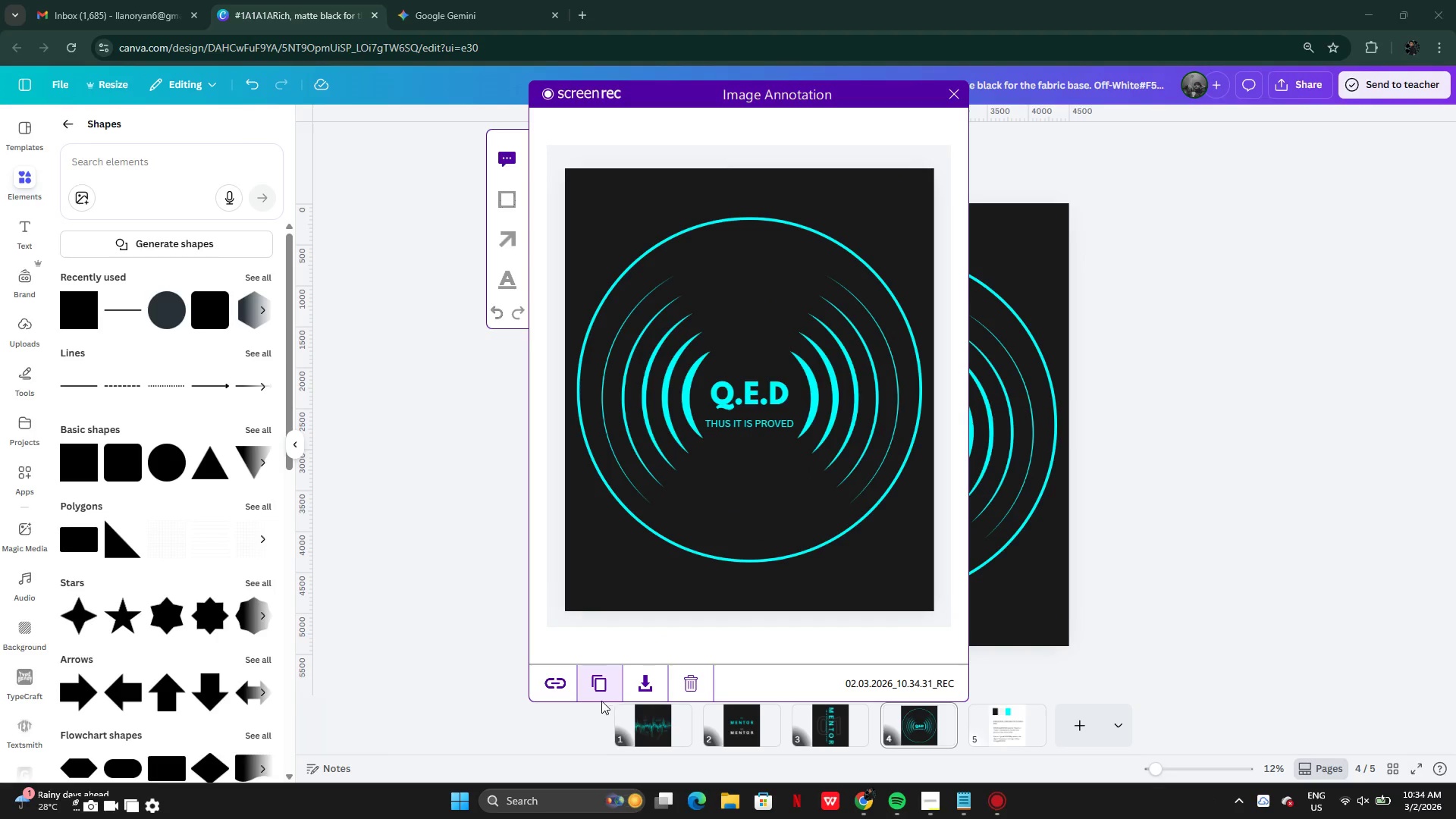 
left_click([595, 688])
 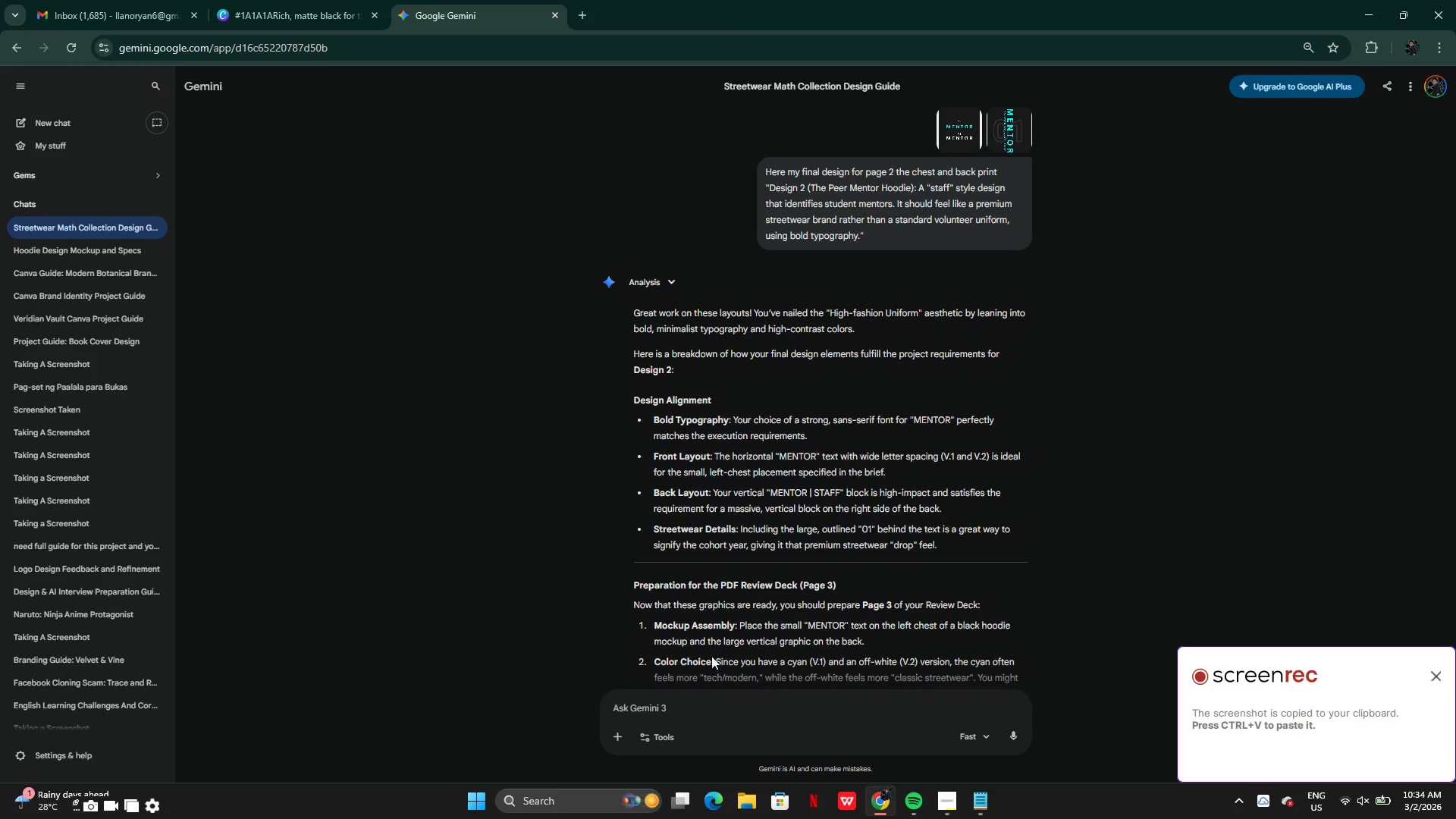 
left_click([714, 710])
 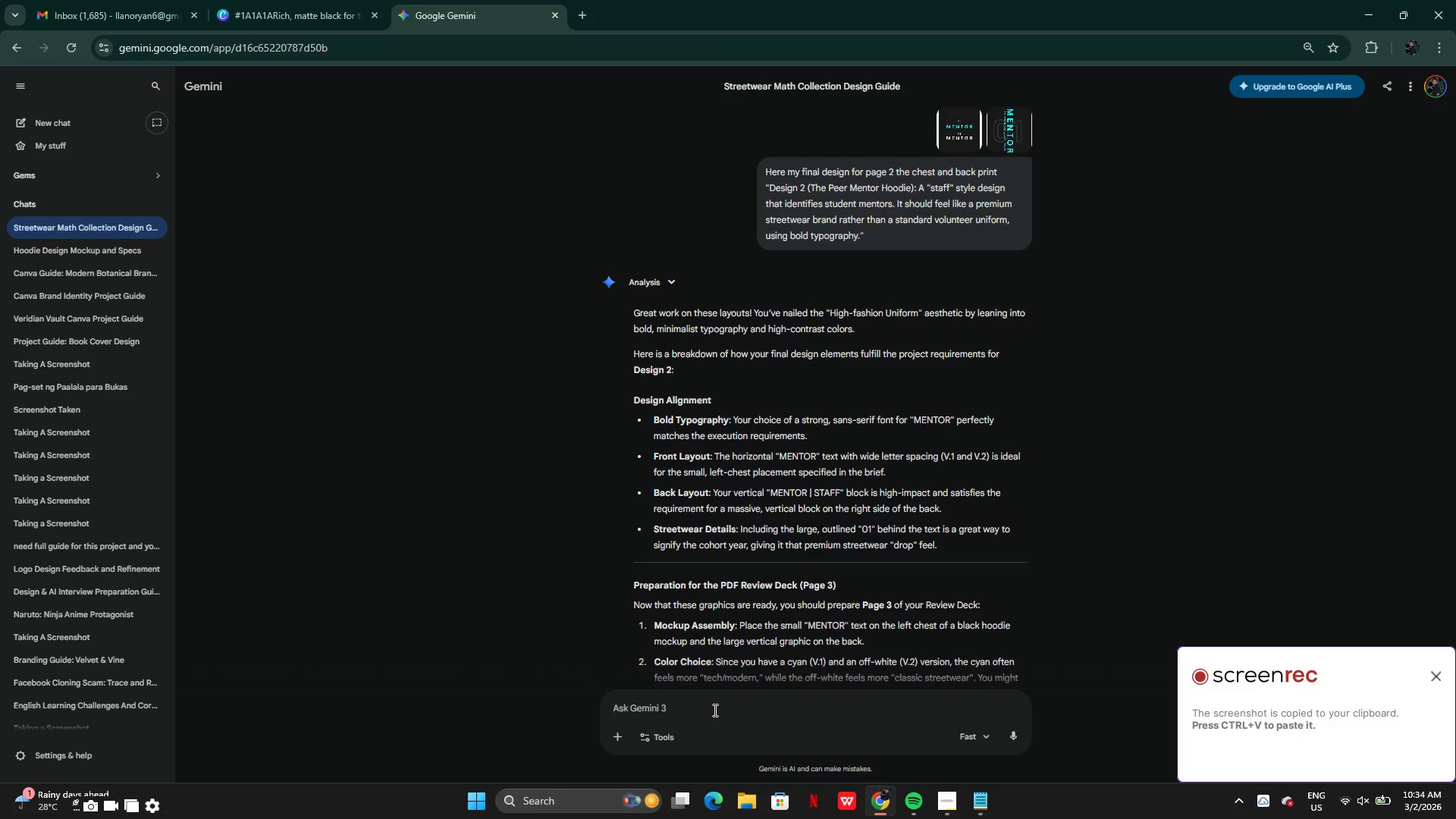 
key(Control+V)
 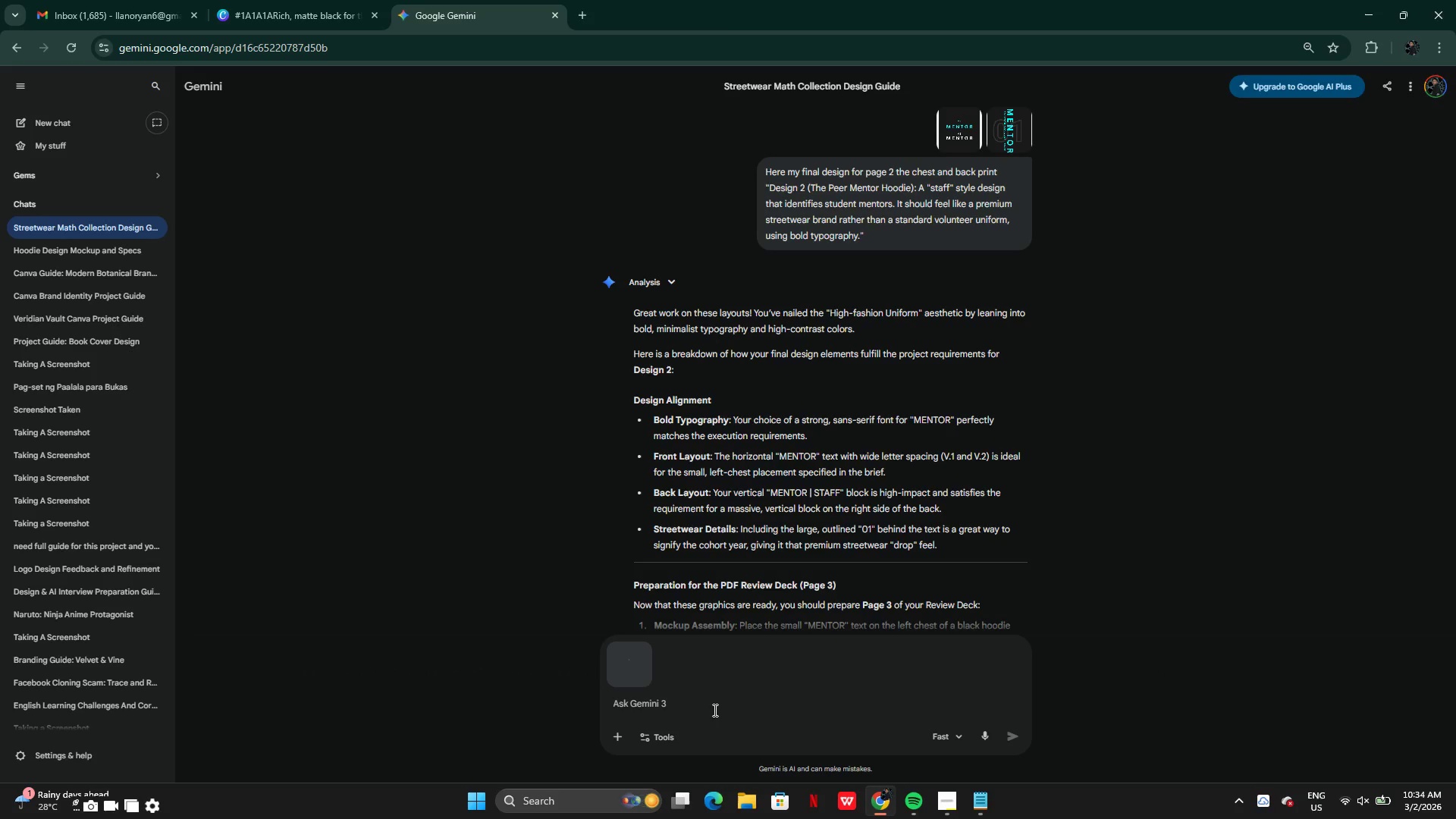 
type(heres my )
key(Backspace)
key(Backspace)
key(Backspace)
key(Backspace)
key(Backspace)
type('s my dinal design for )
 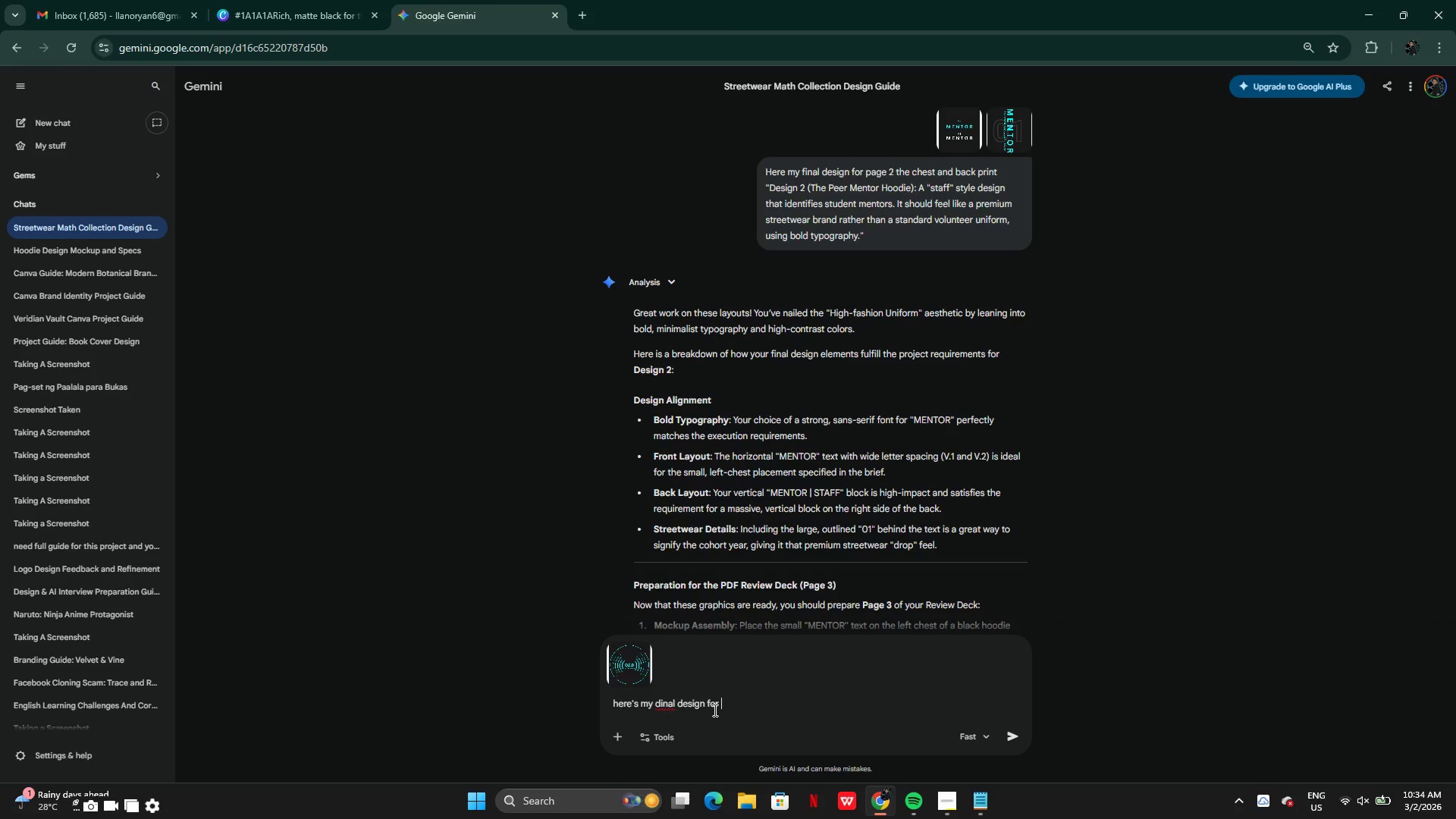 
hold_key(key=ArrowLeft, duration=0.77)
 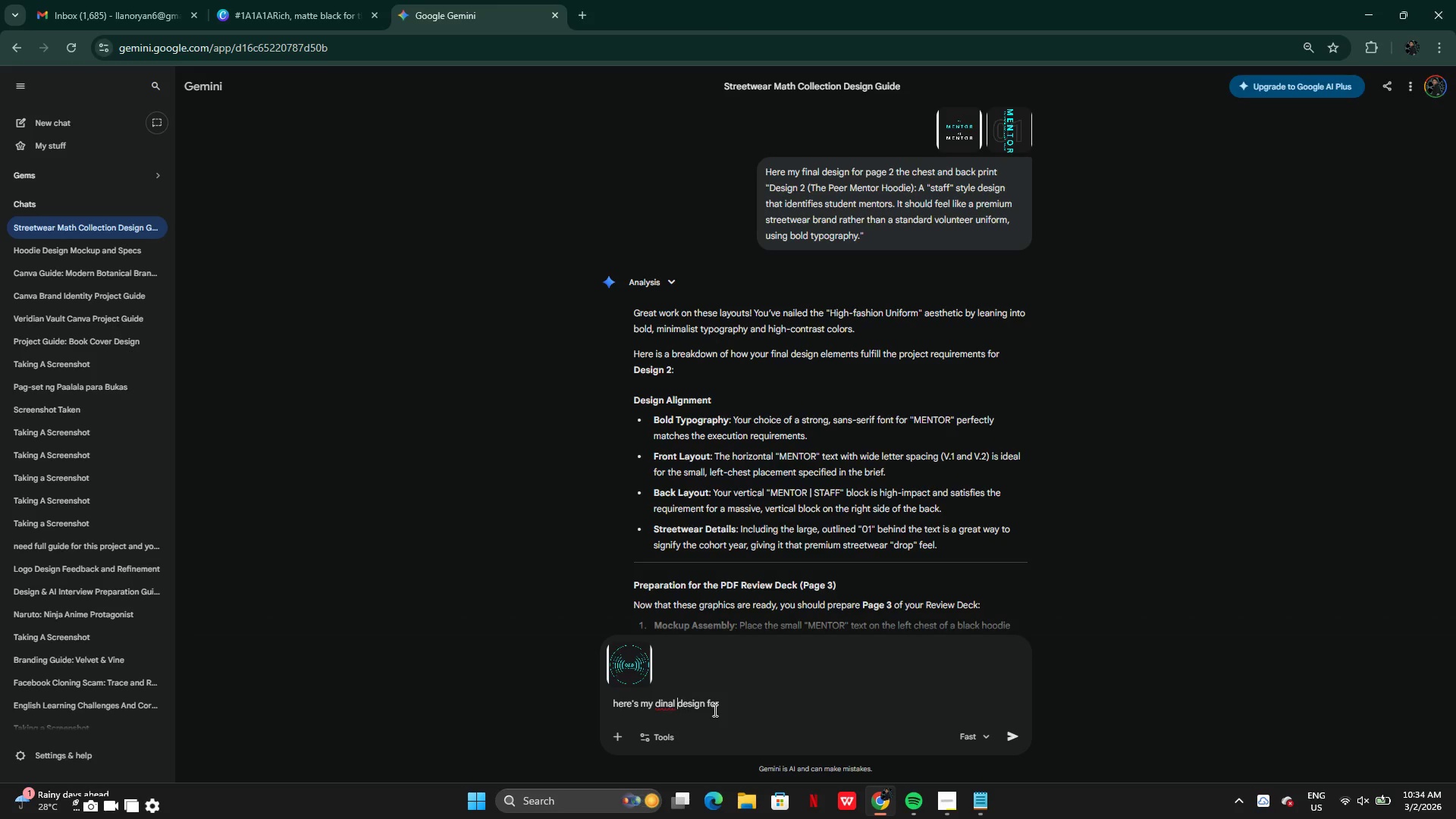 
key(ArrowLeft)
 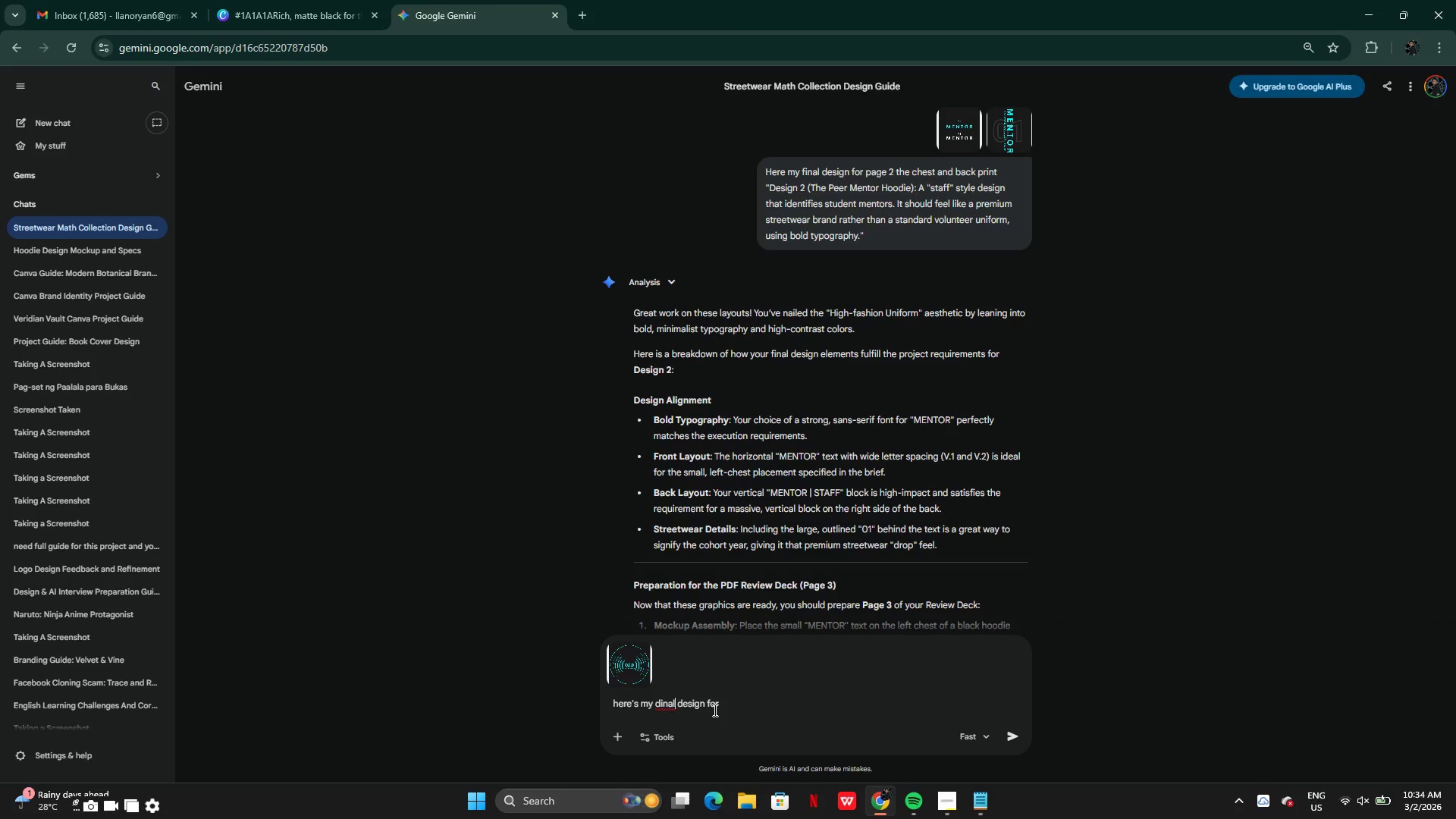 
key(ArrowLeft)
 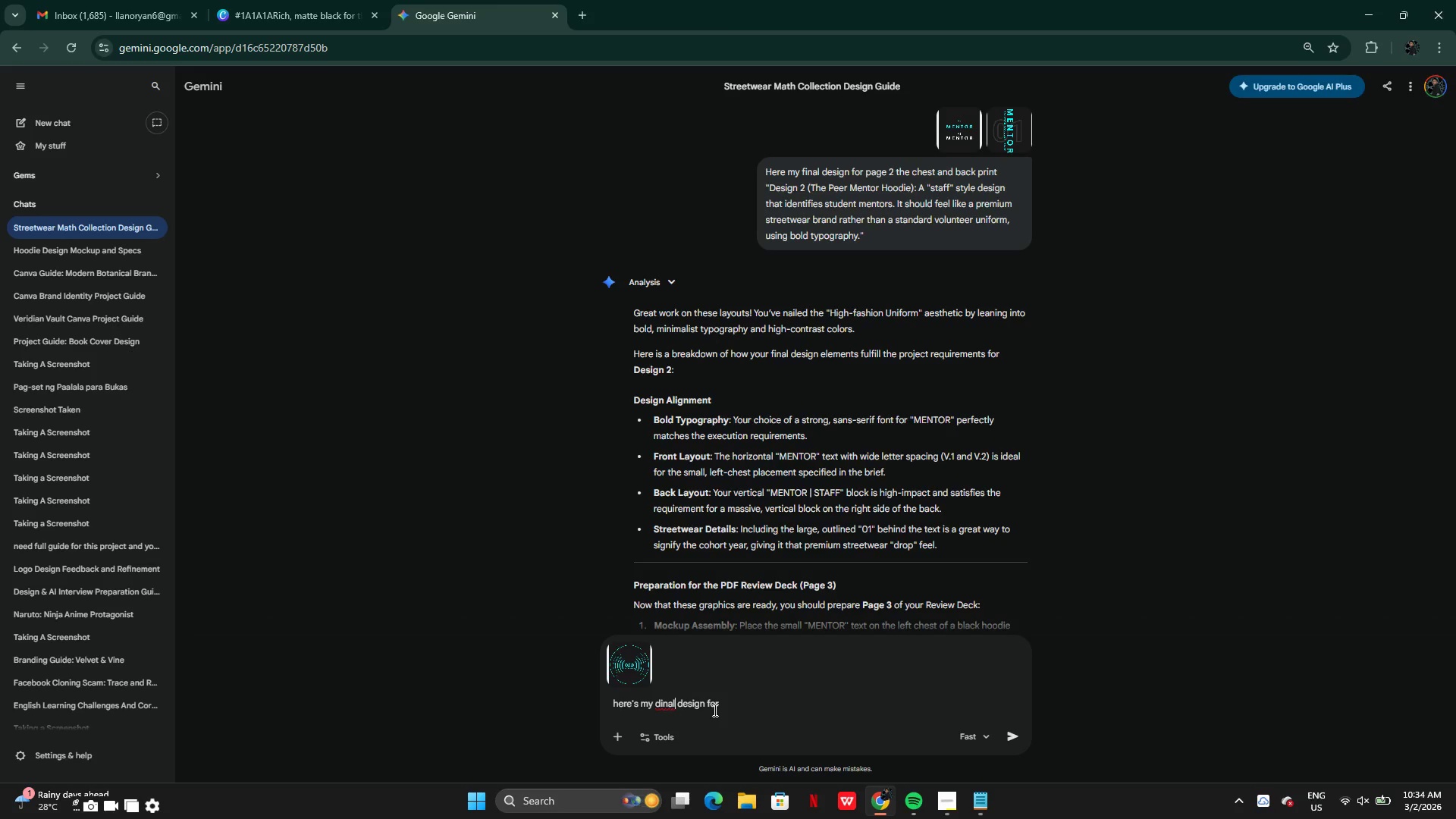 
key(ArrowLeft)
 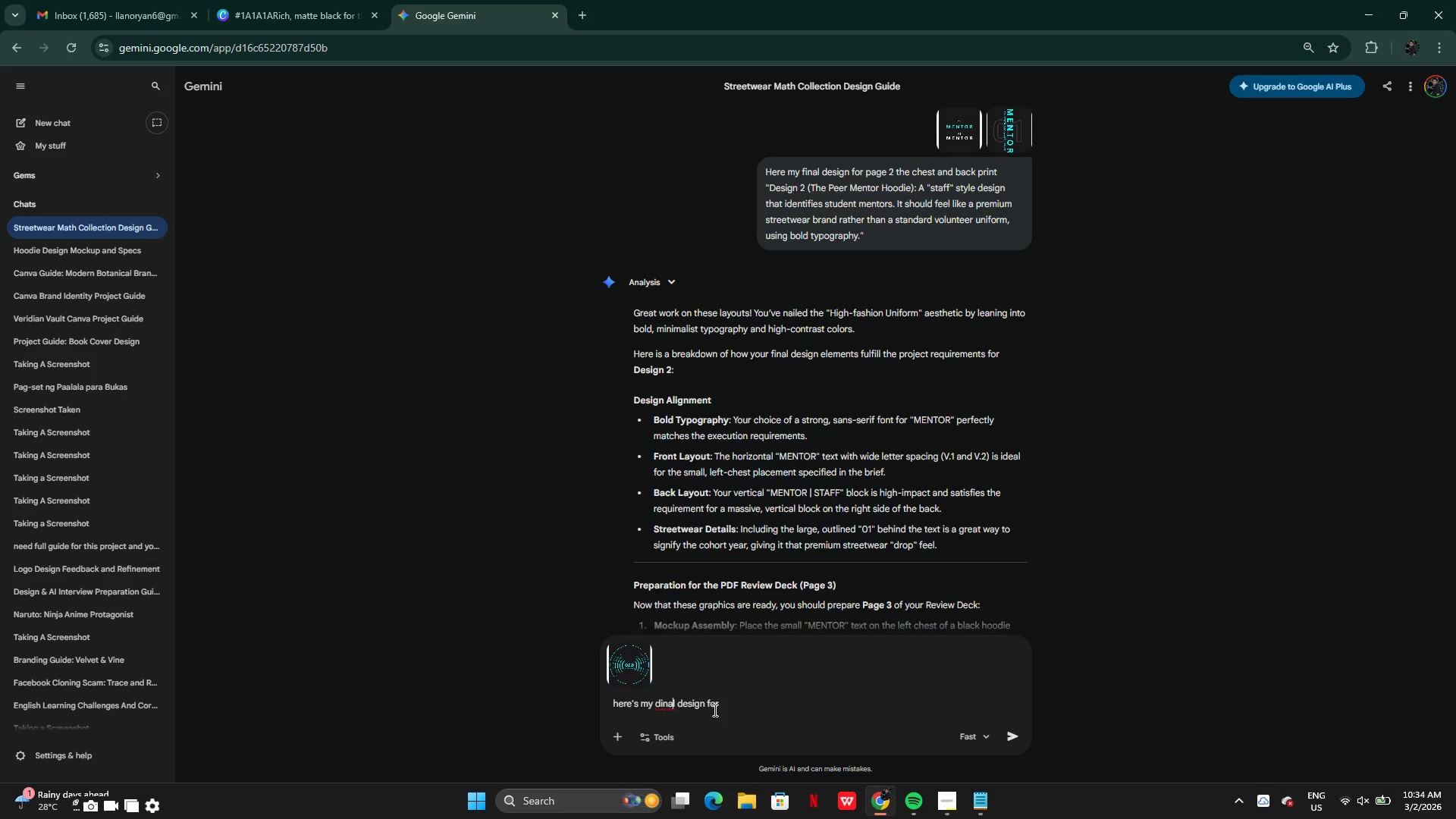 
key(ArrowLeft)
 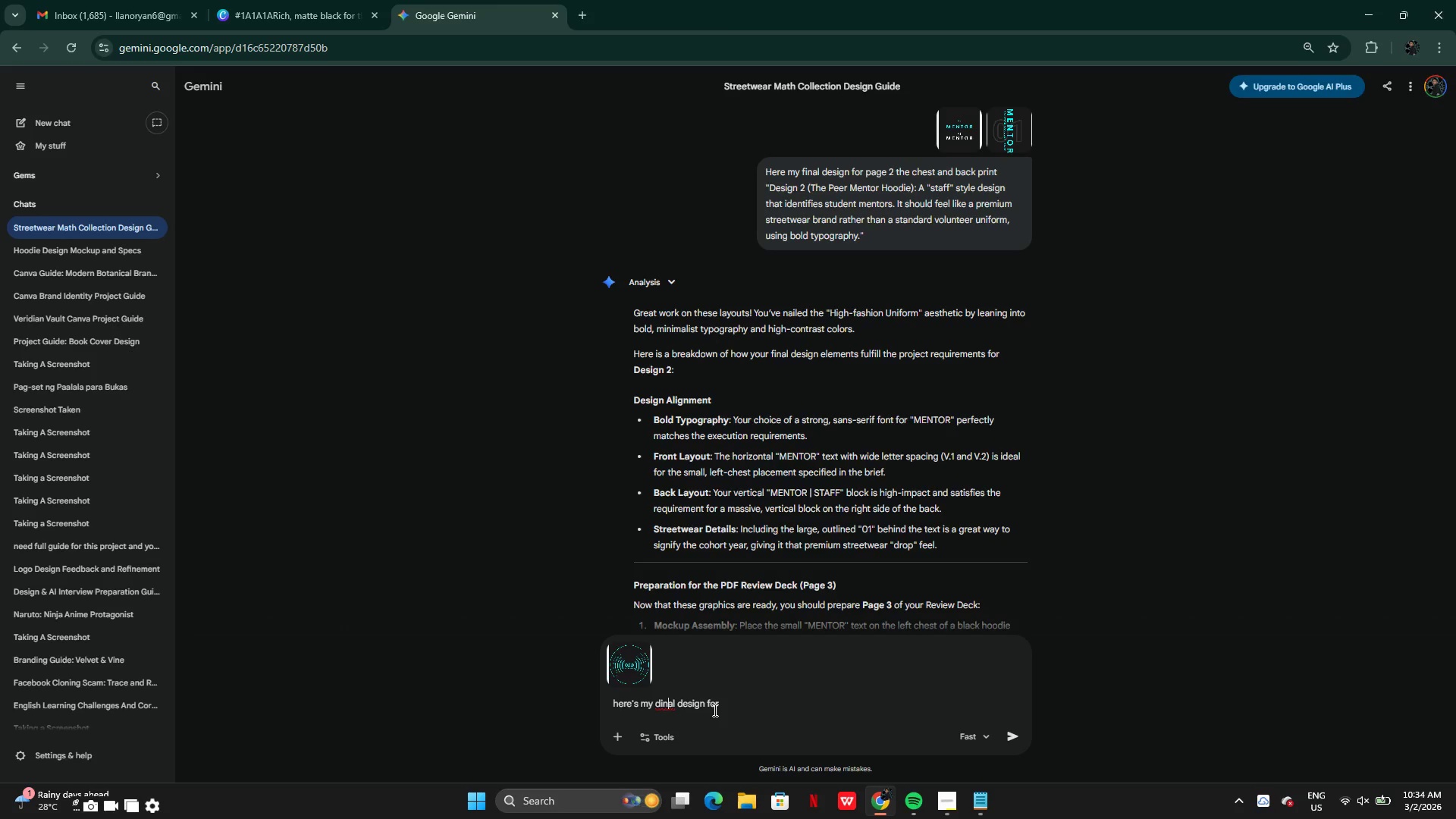 
key(ArrowLeft)
 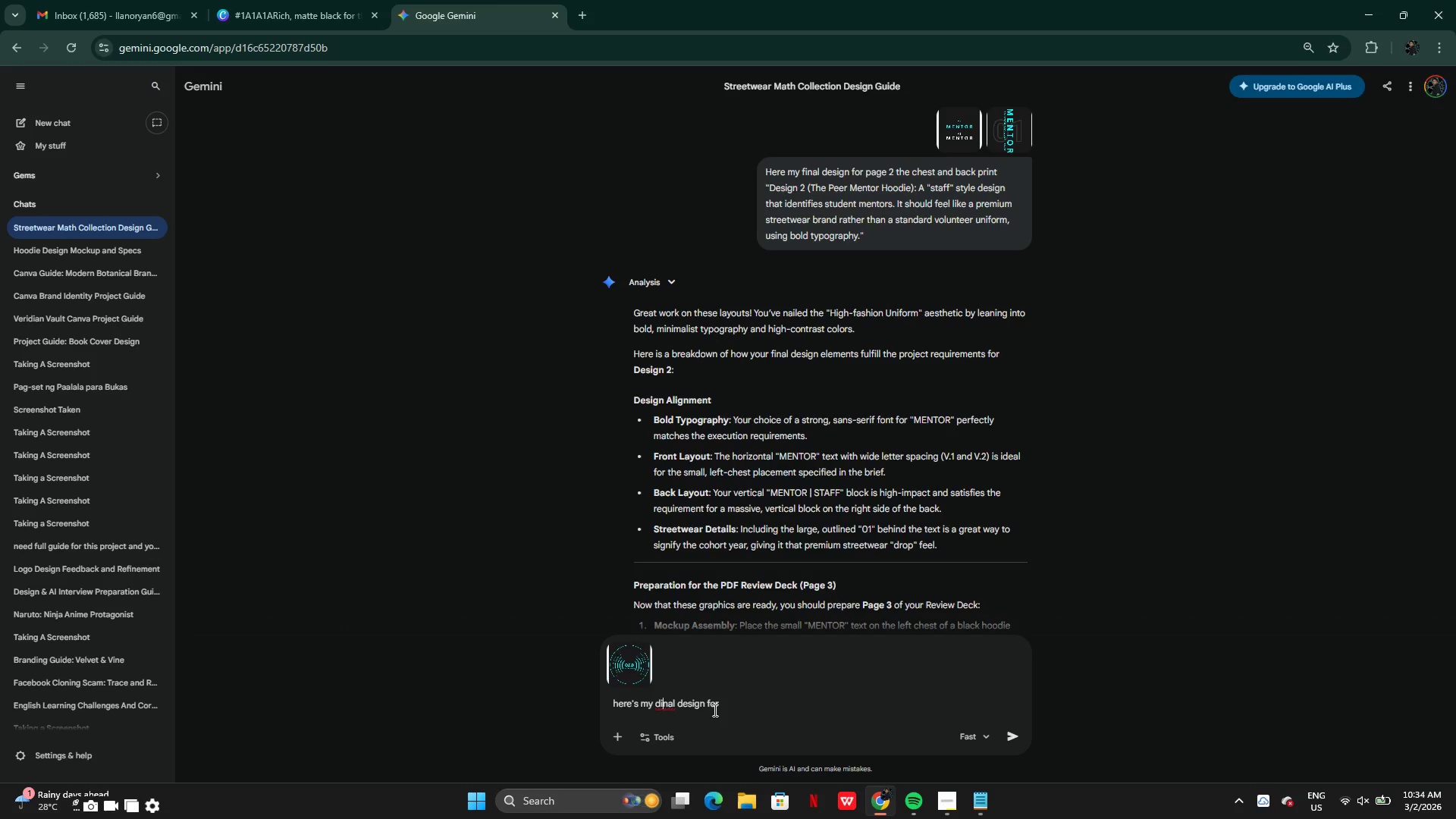 
key(ArrowLeft)
 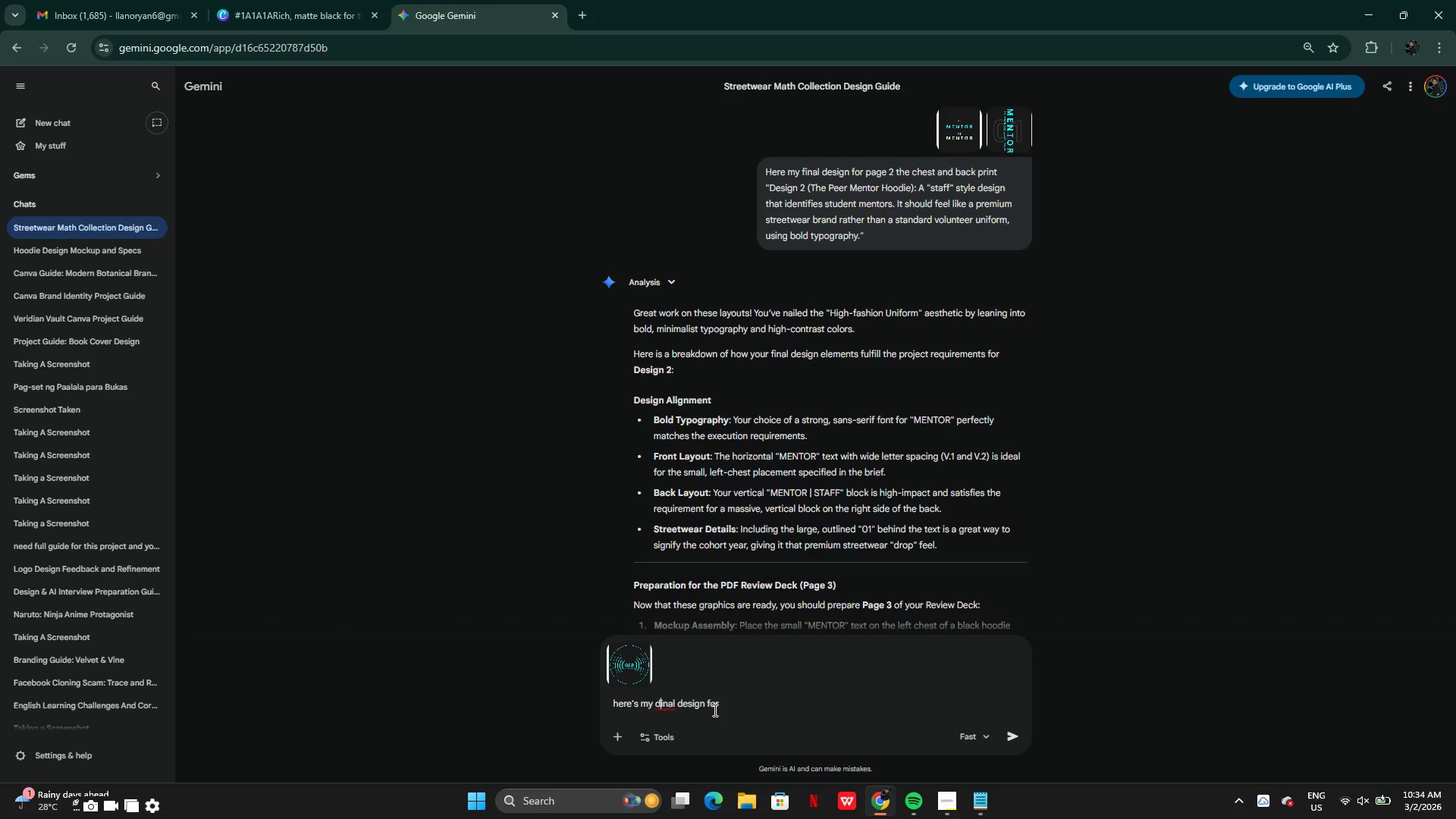 
key(Delete)
 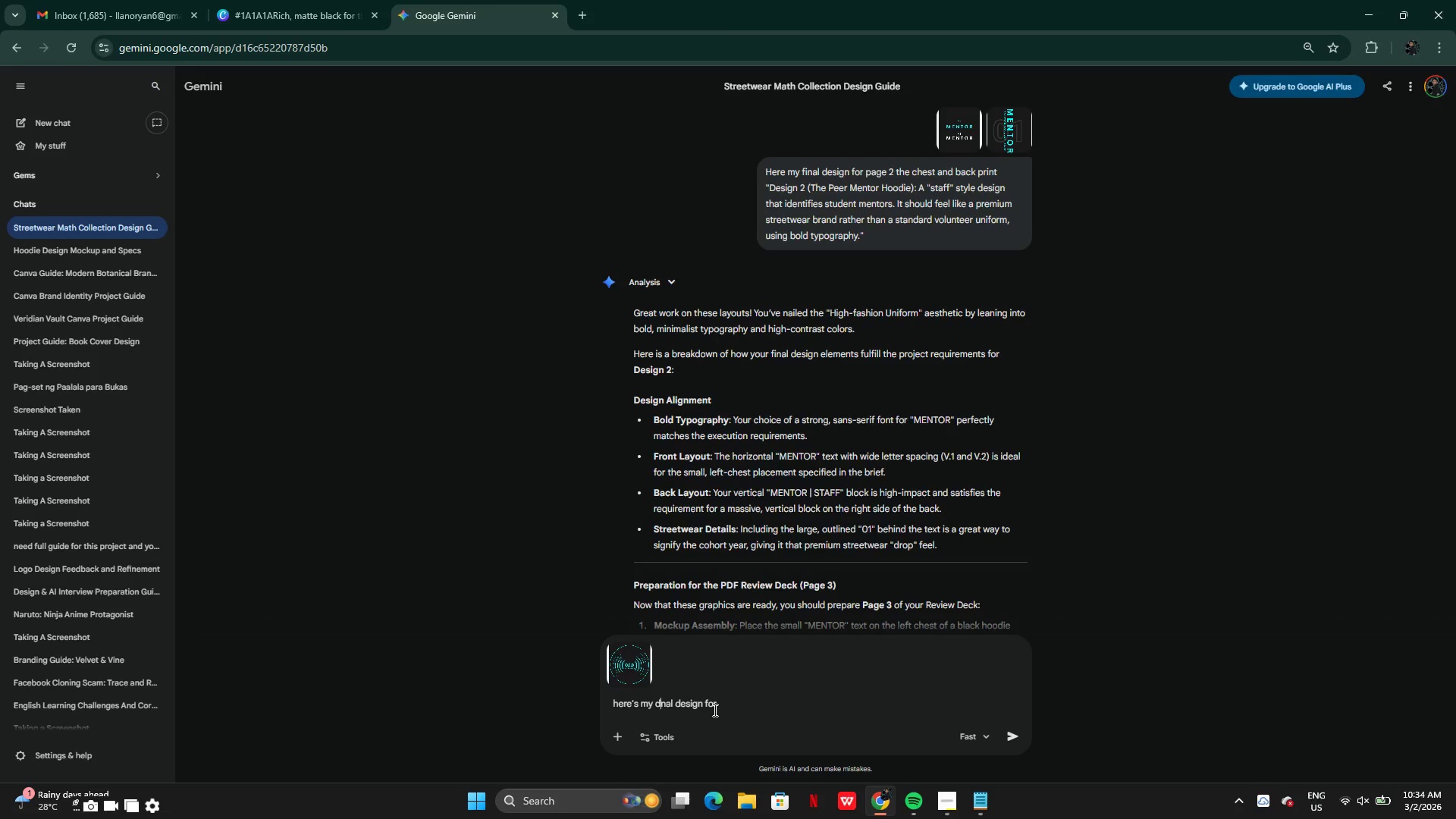 
key(F)
 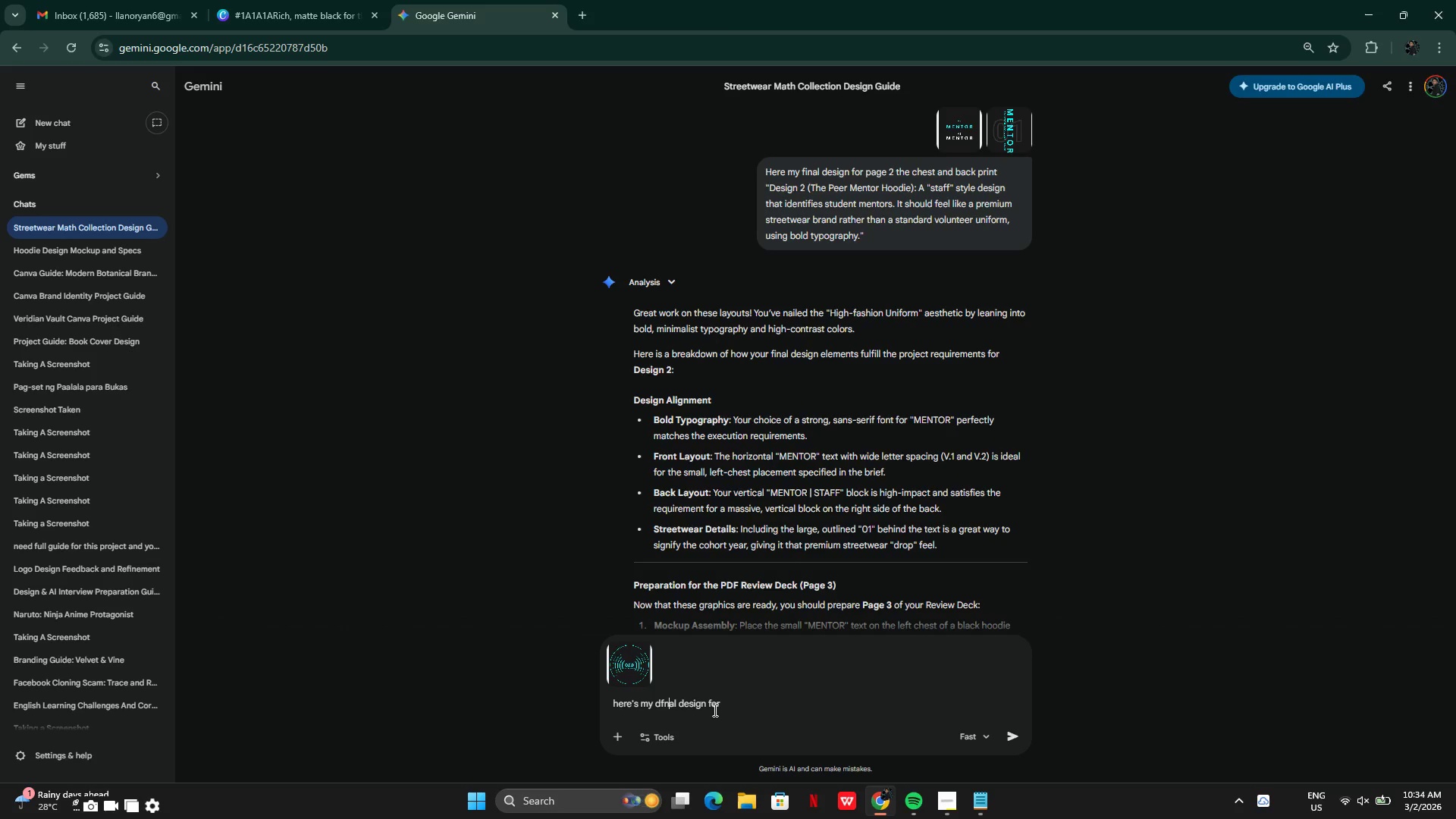 
hold_key(key=ArrowRight, duration=0.98)
 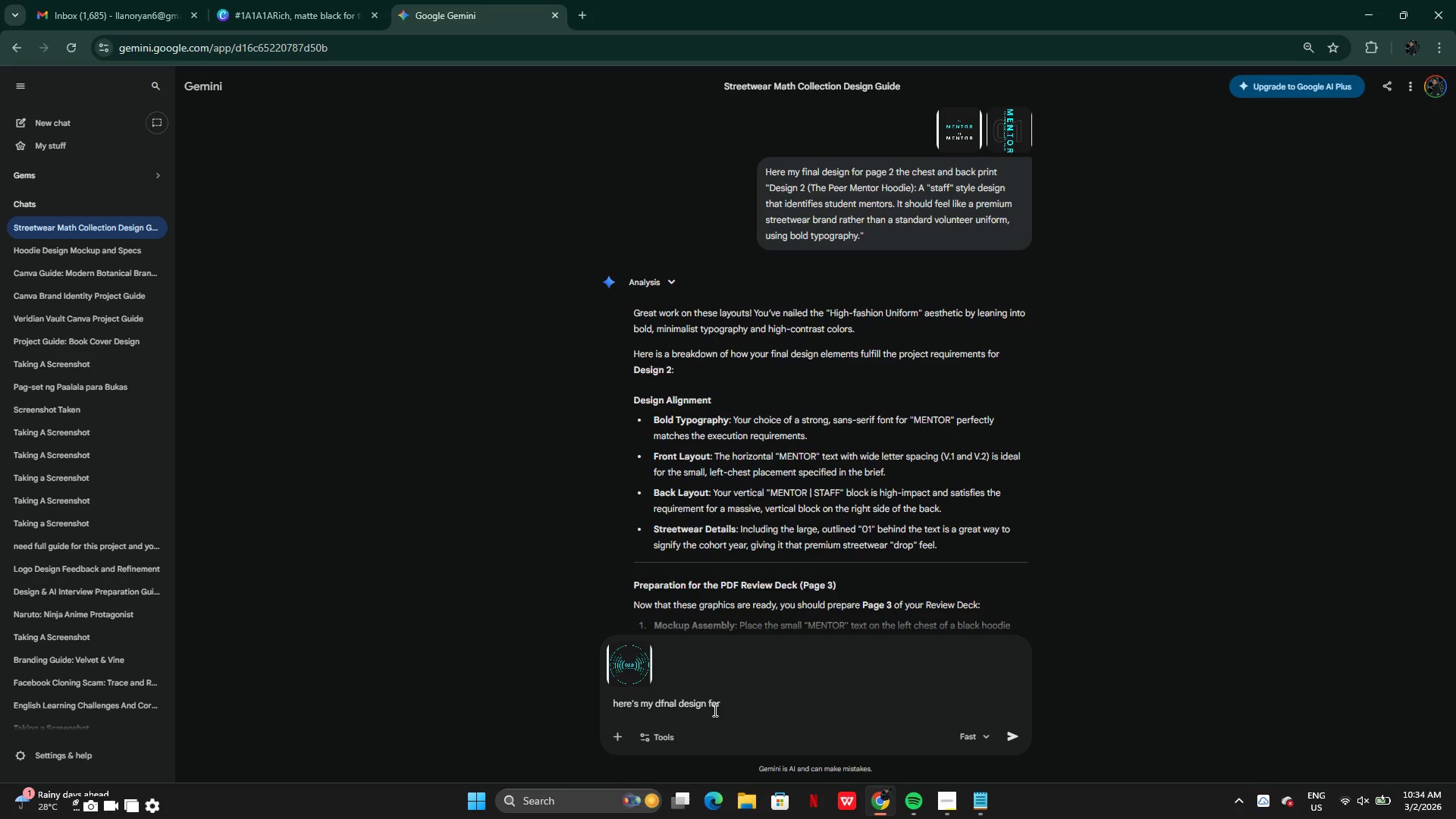 
key(Space)
 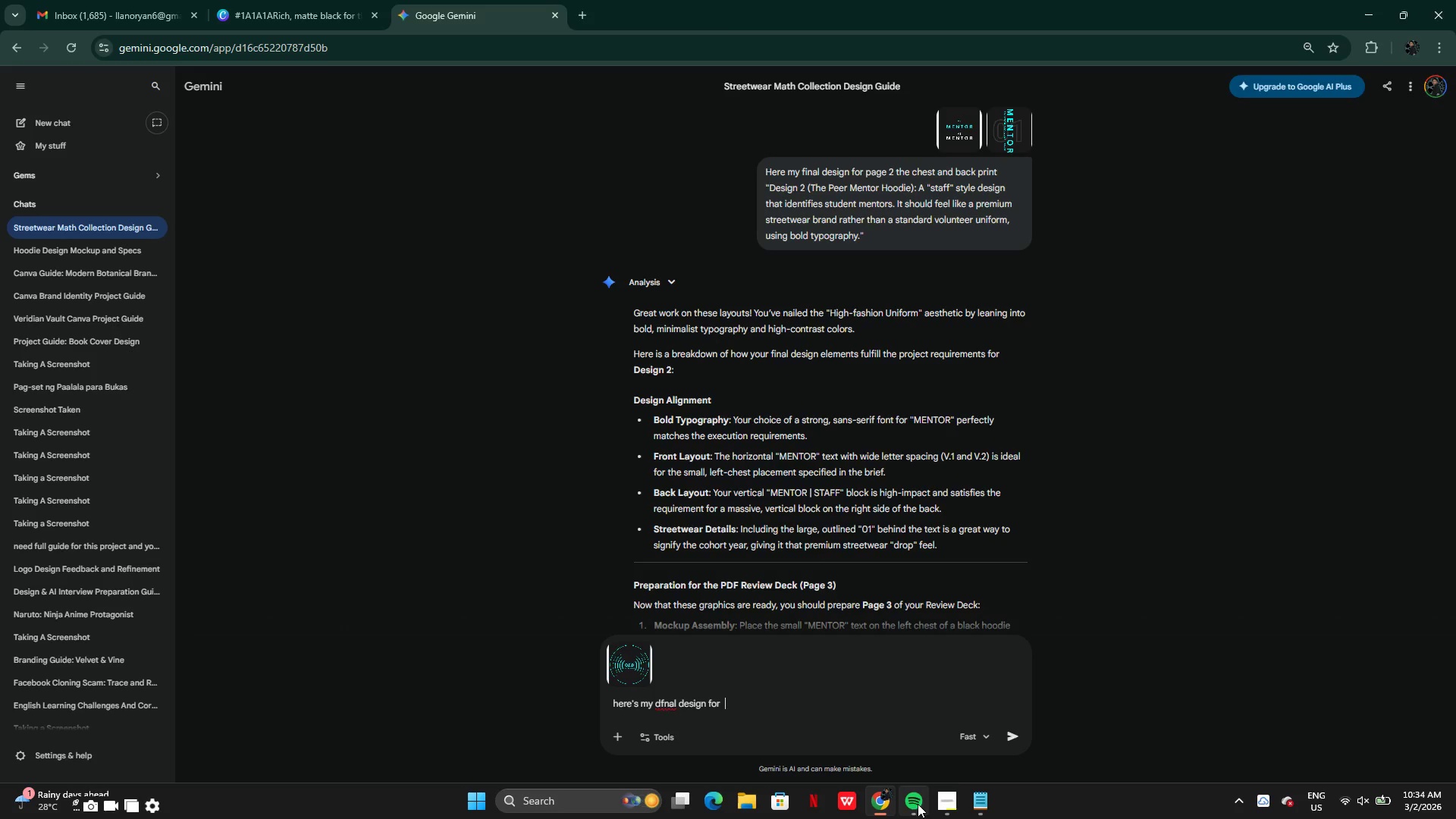 
left_click([934, 804])